 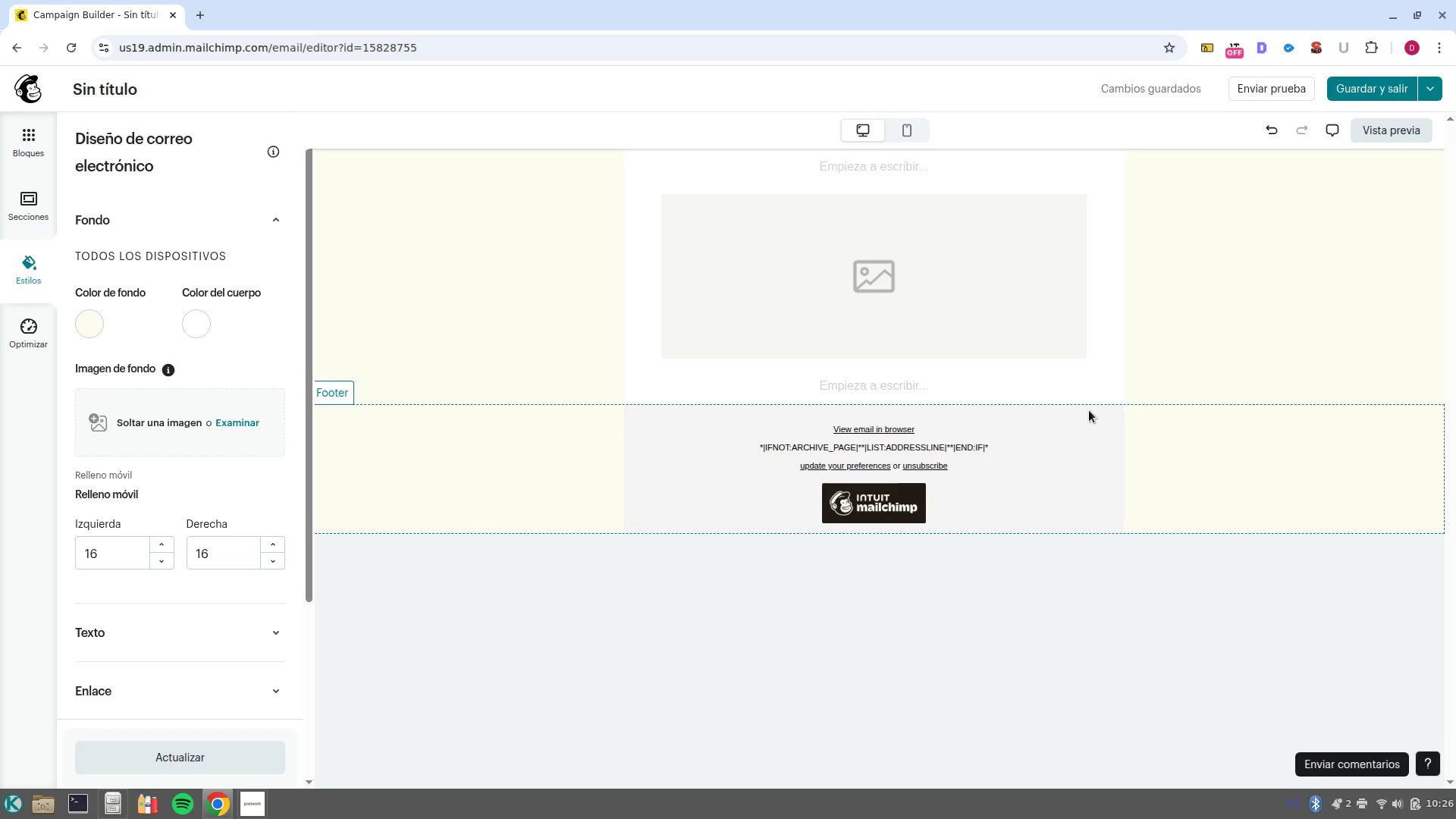 
scroll: coordinate [75, 339], scroll_direction: down, amount: 2.0
 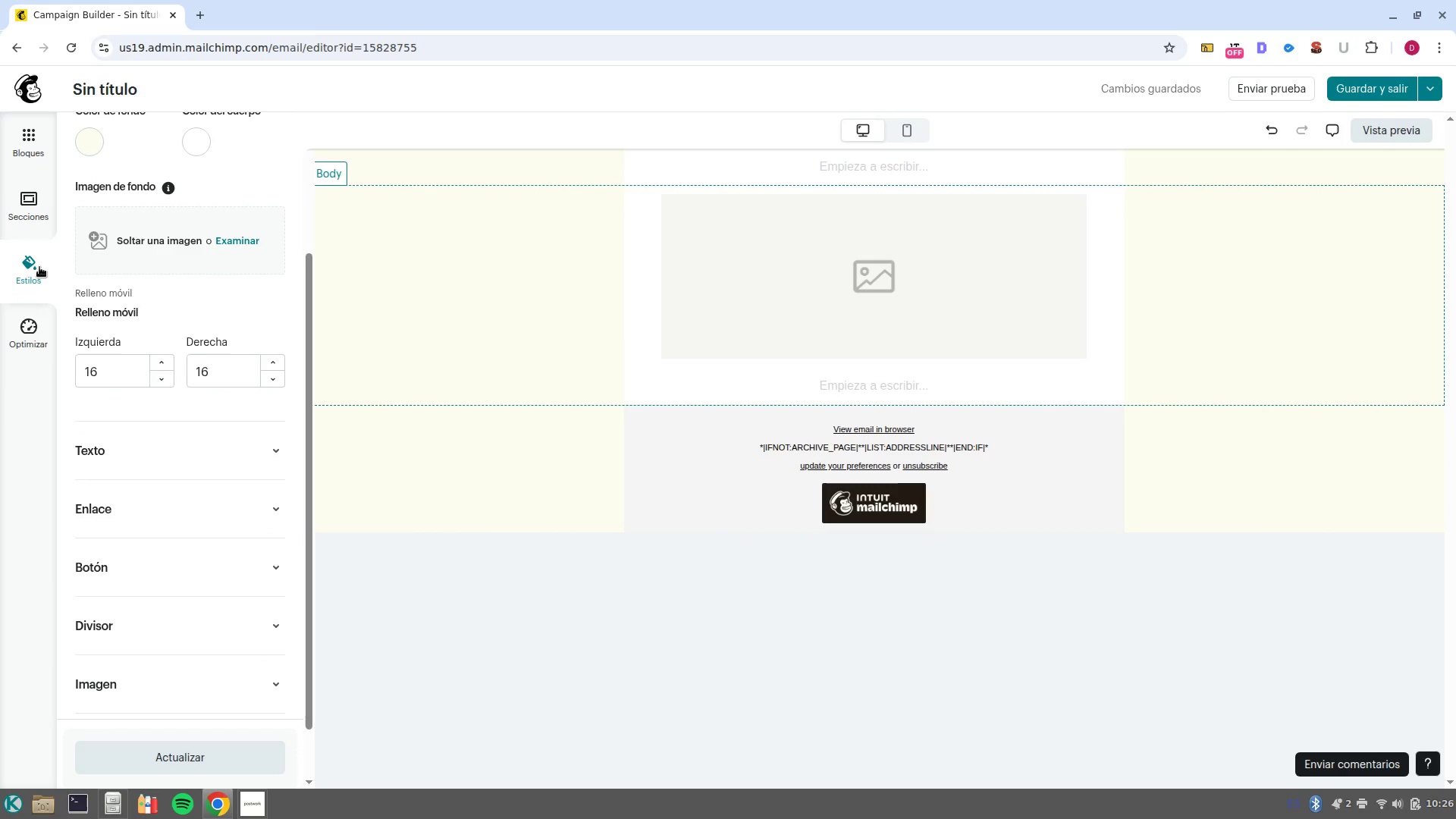 
left_click([39, 267])
 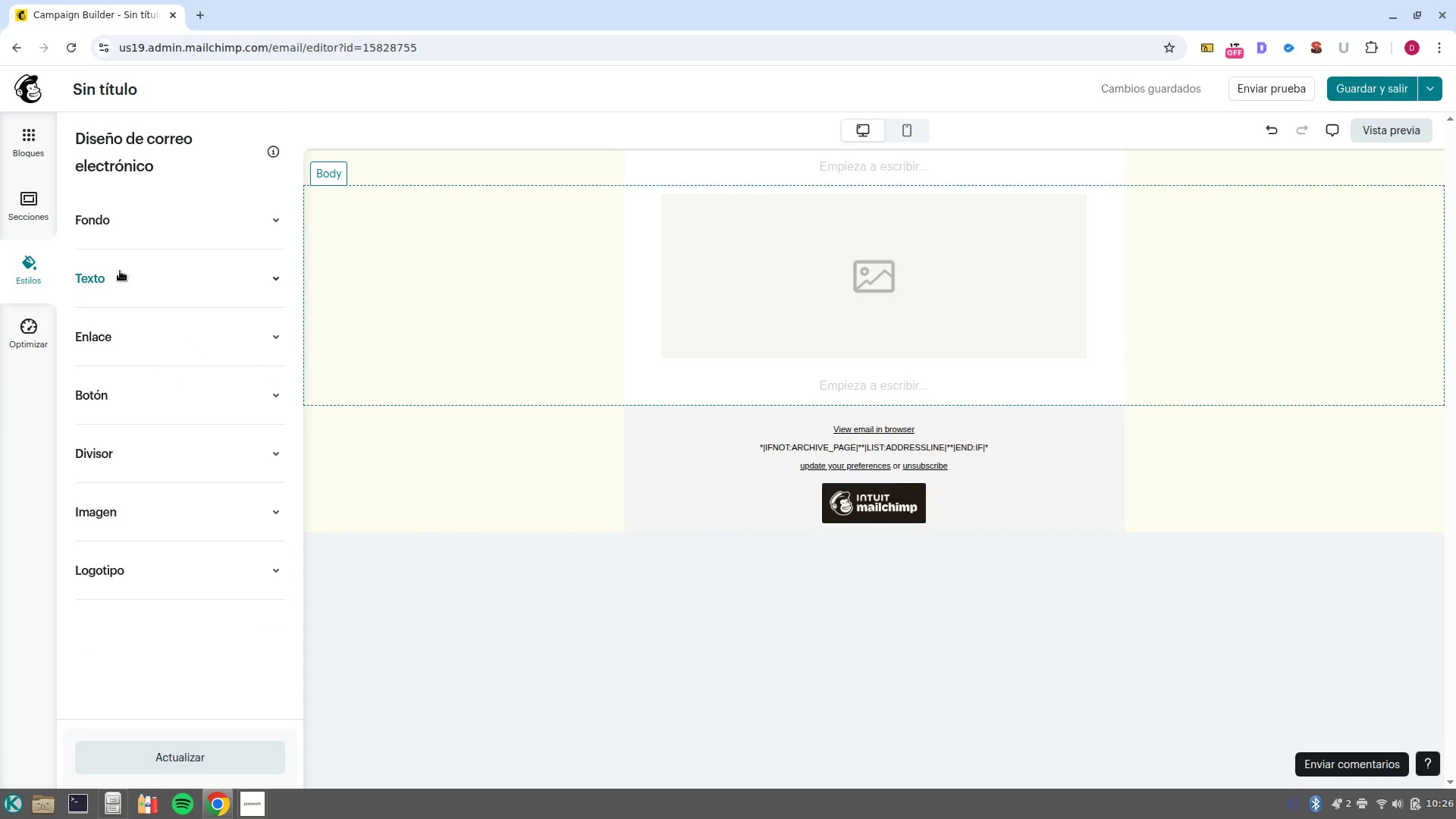 
left_click([130, 284])
 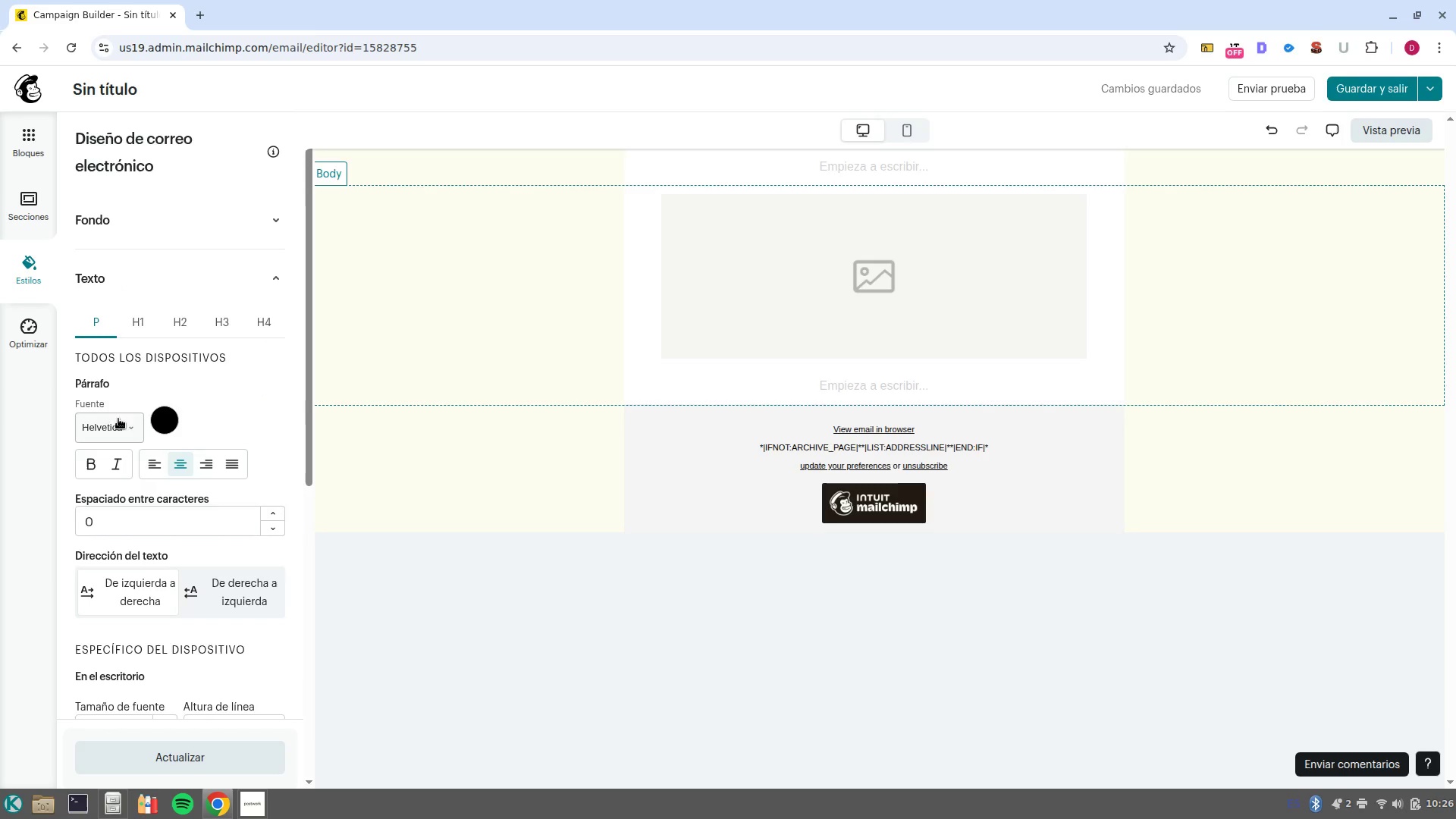 
left_click([132, 429])
 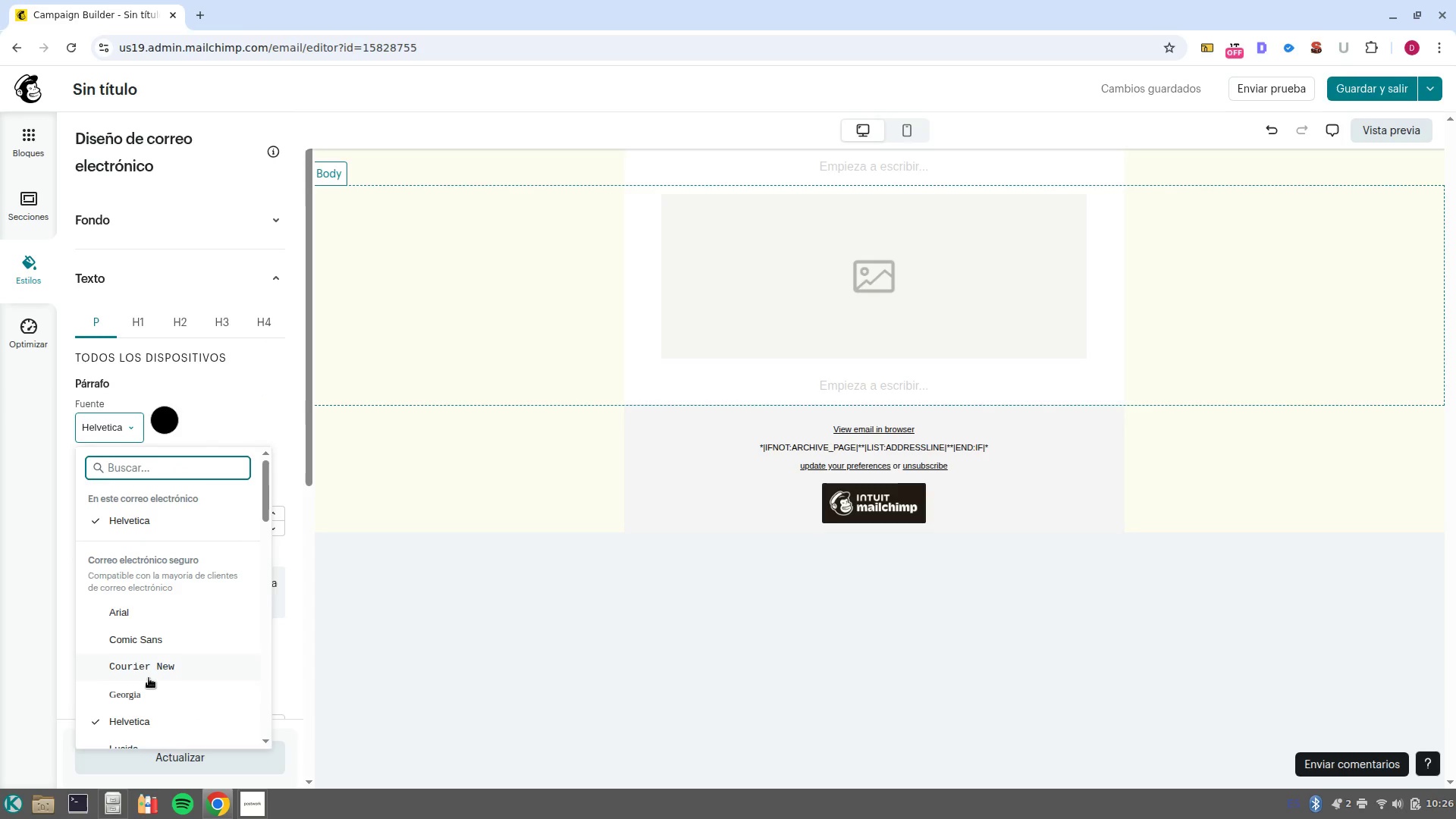 
left_click([154, 697])
 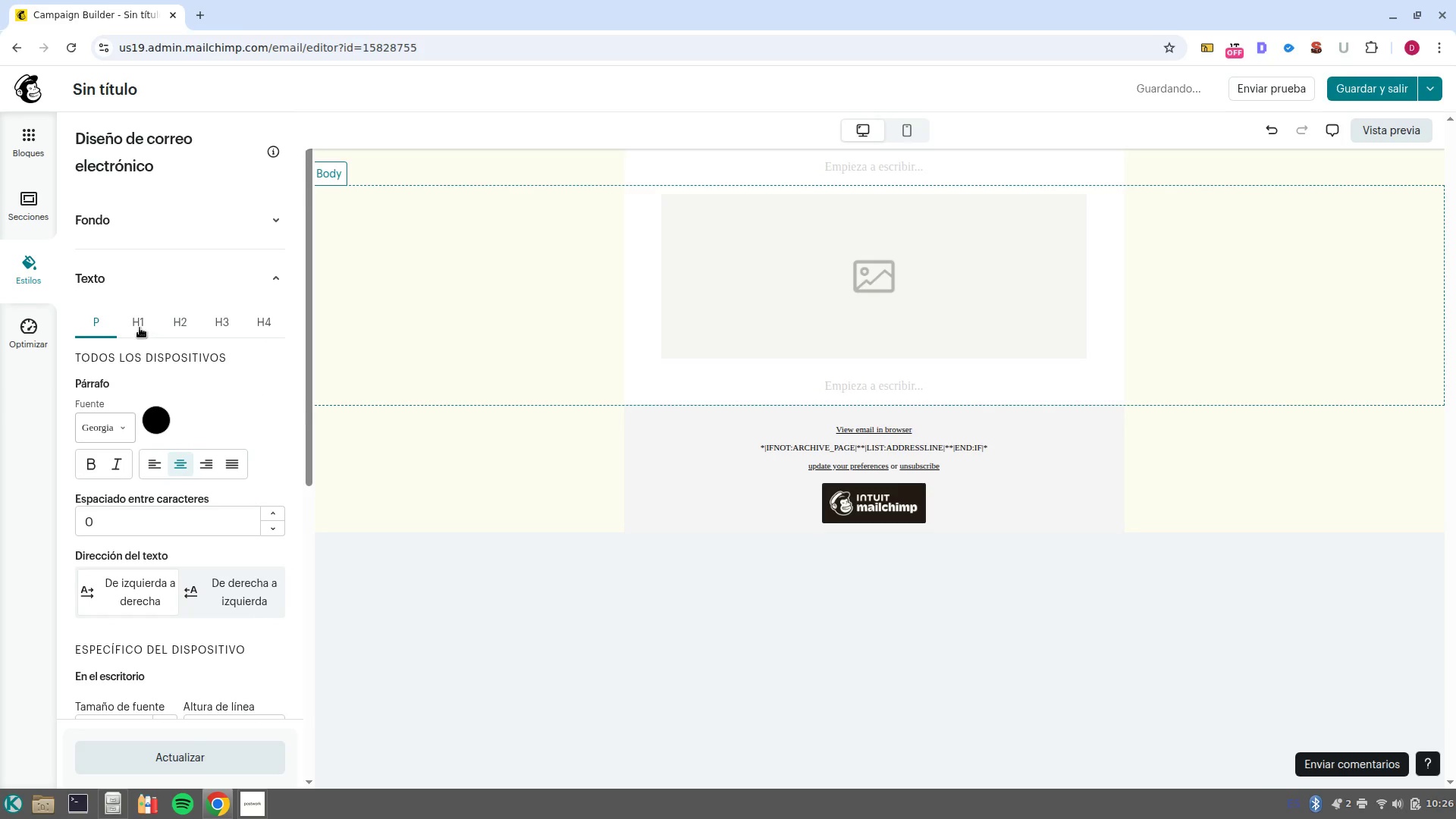 
left_click([140, 328])
 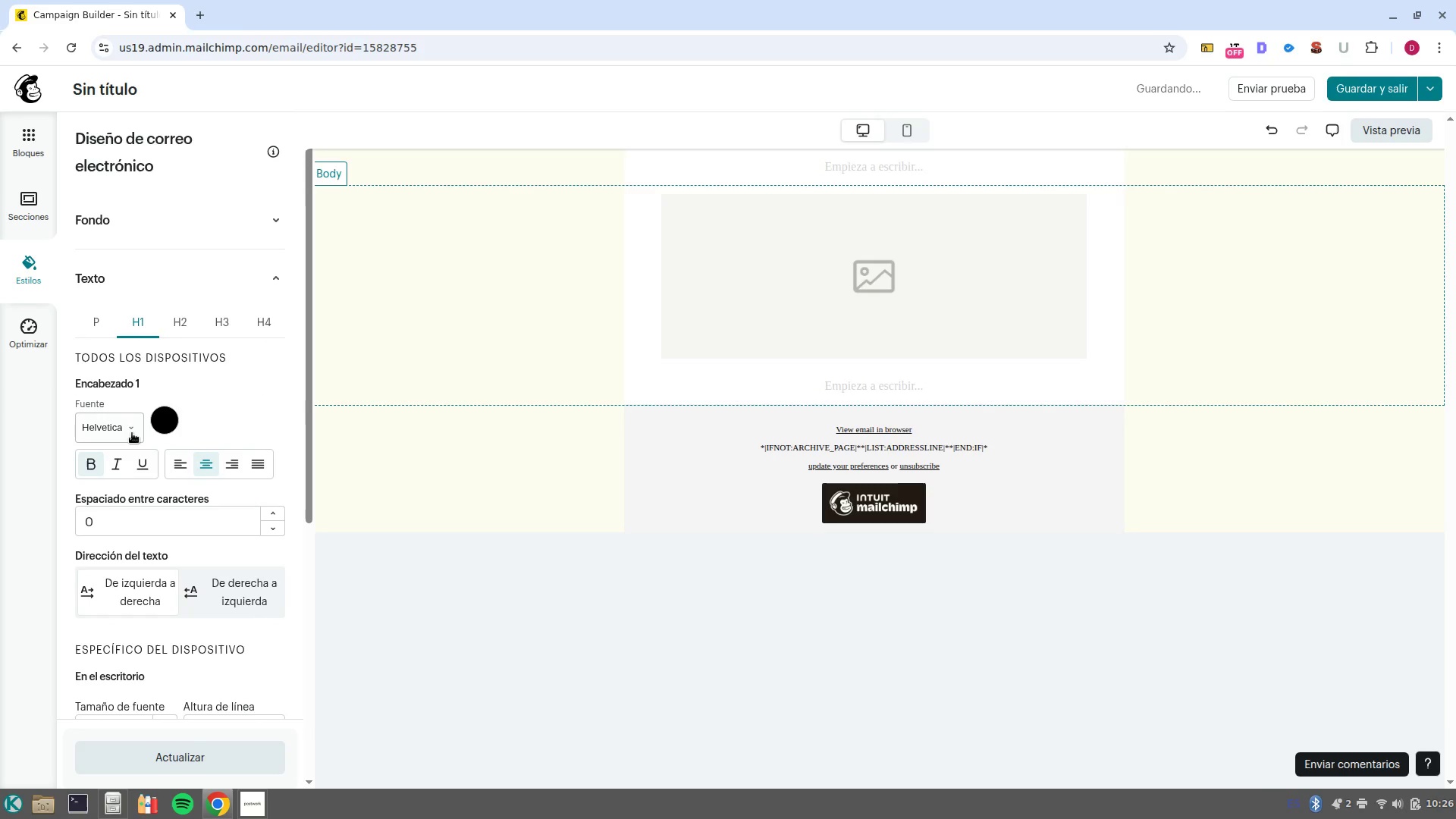 
left_click([132, 431])
 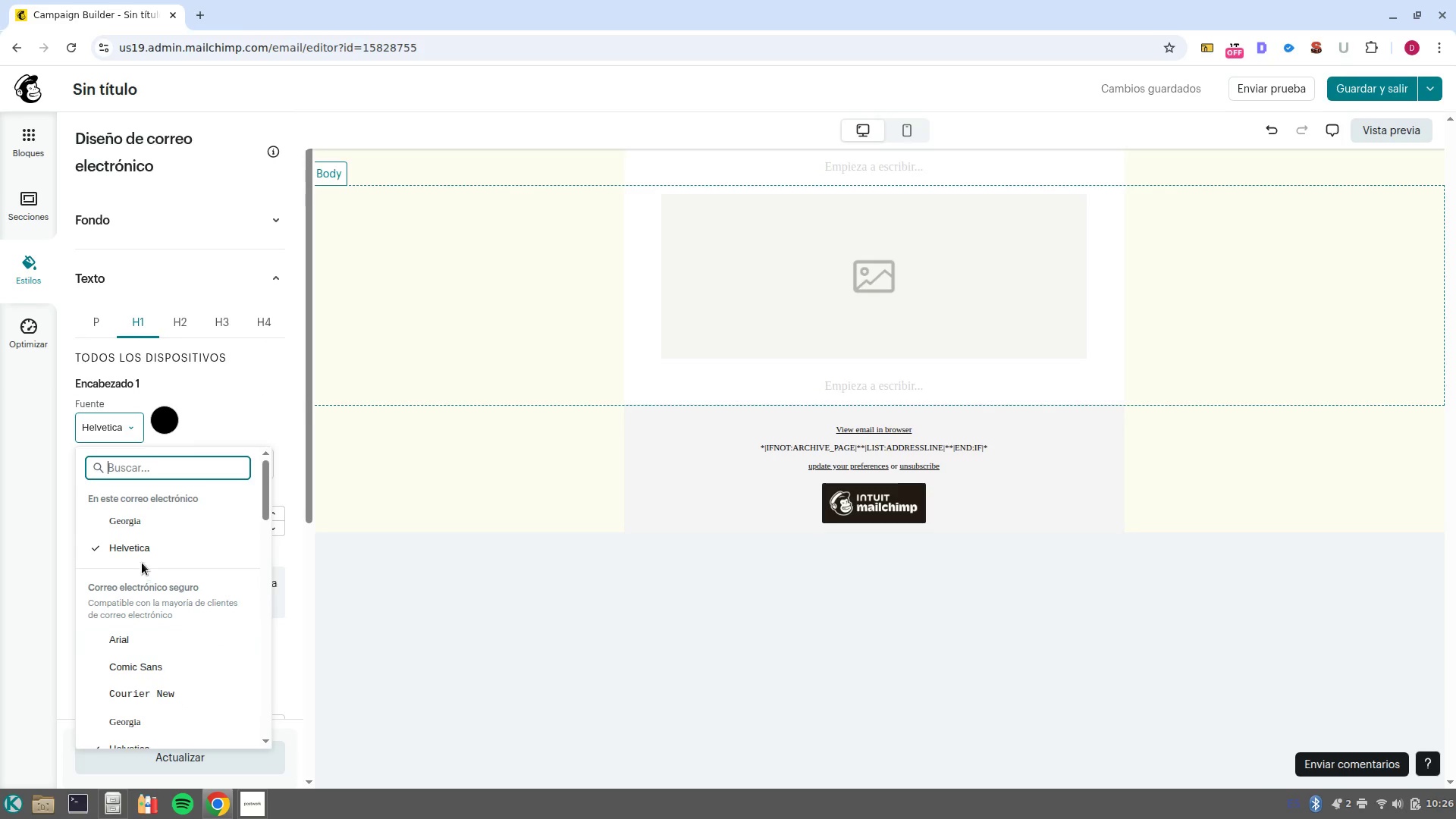 
left_click([138, 522])
 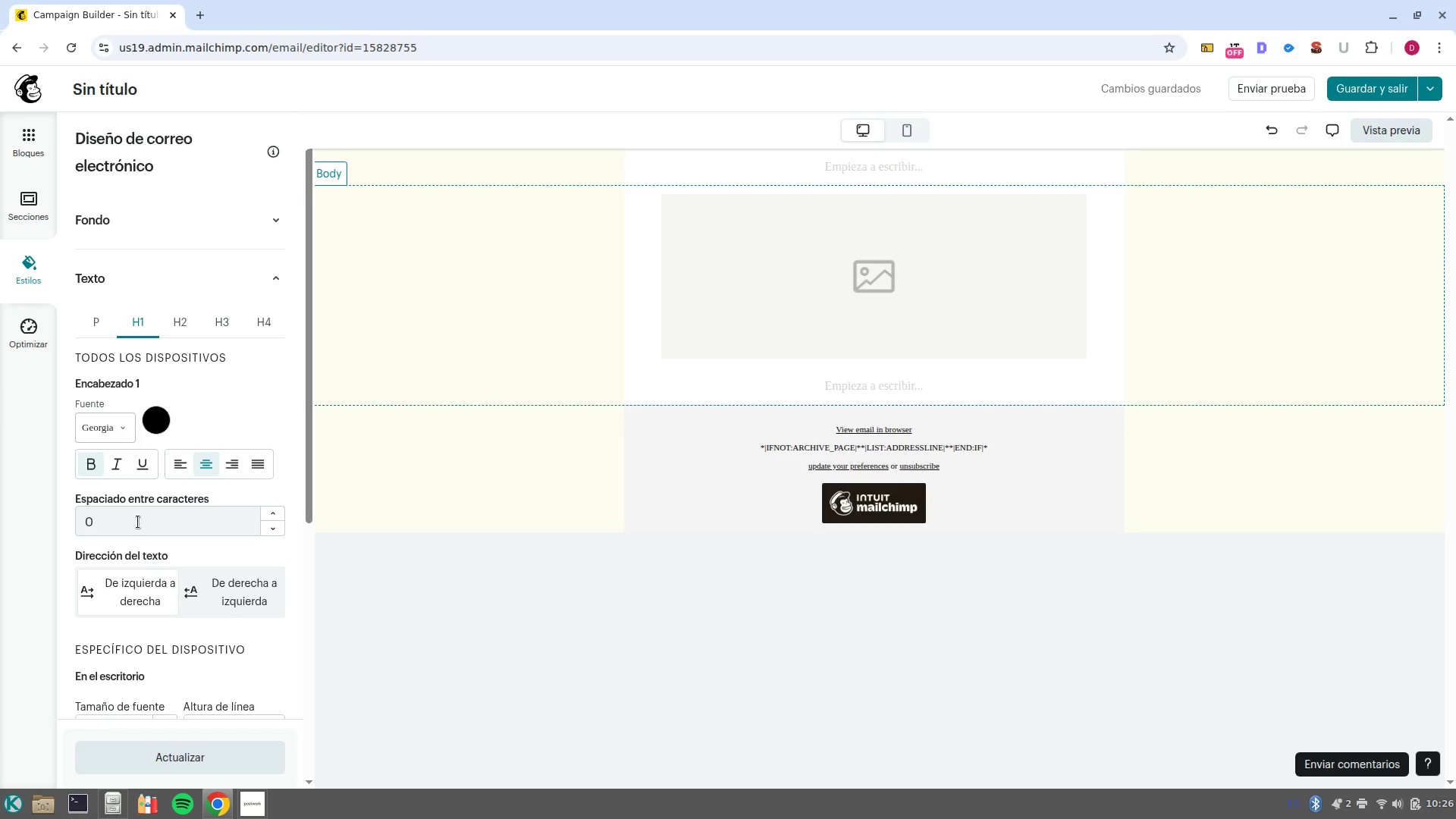 
wait(15.76)
 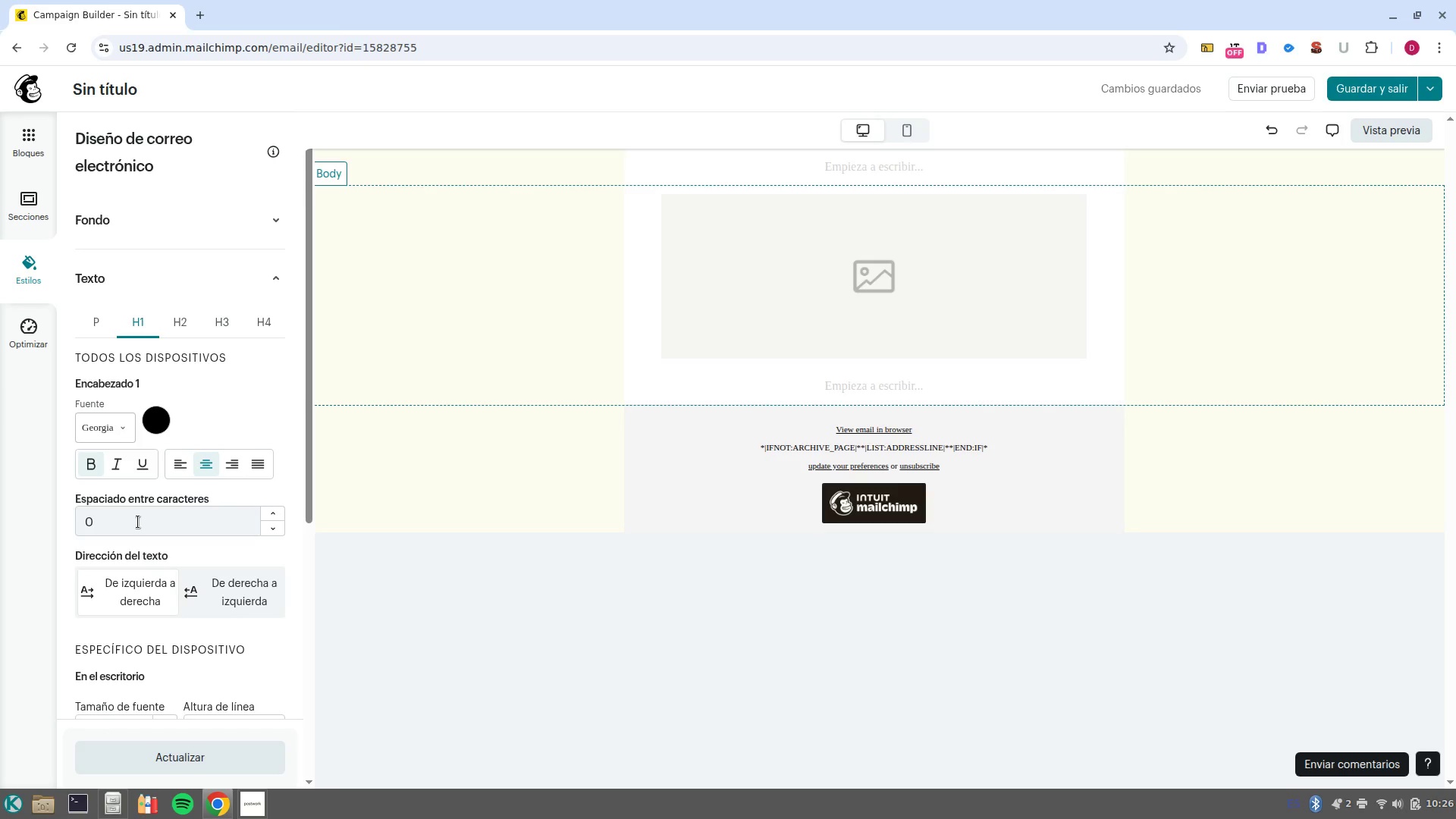 
left_click([124, 436])
 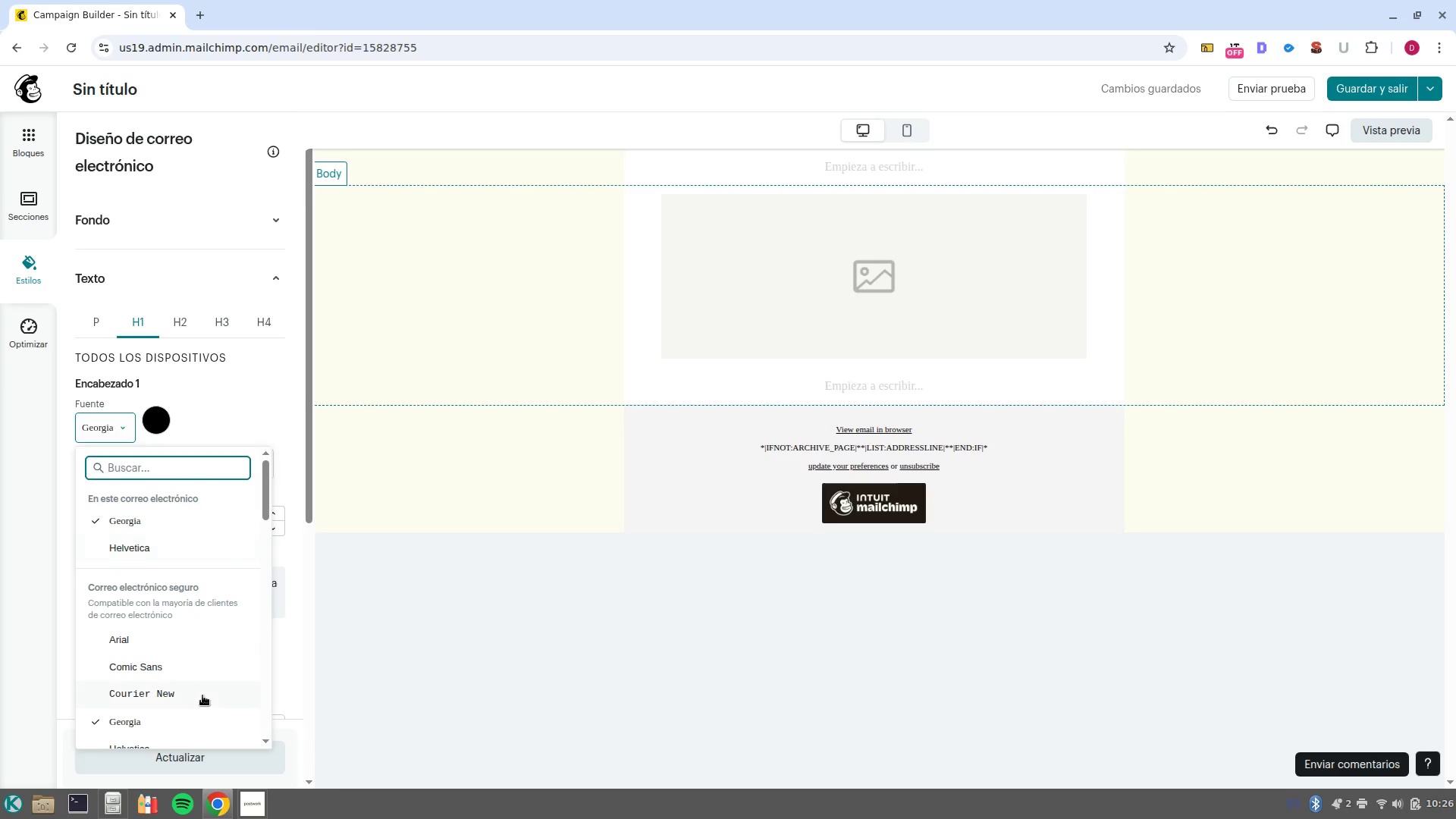 
scroll: coordinate [203, 660], scroll_direction: down, amount: 2.0
 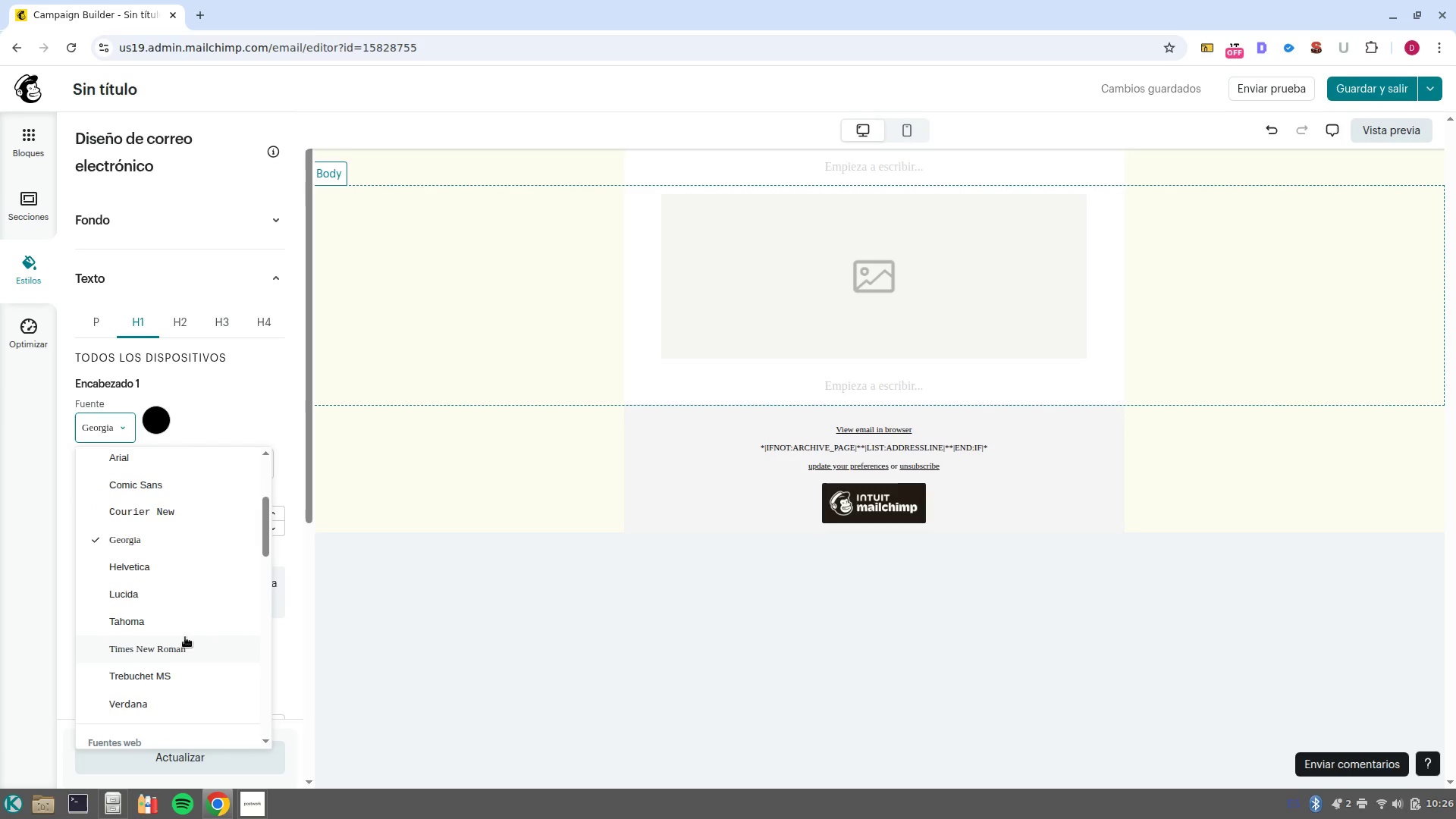 
left_click([190, 649])
 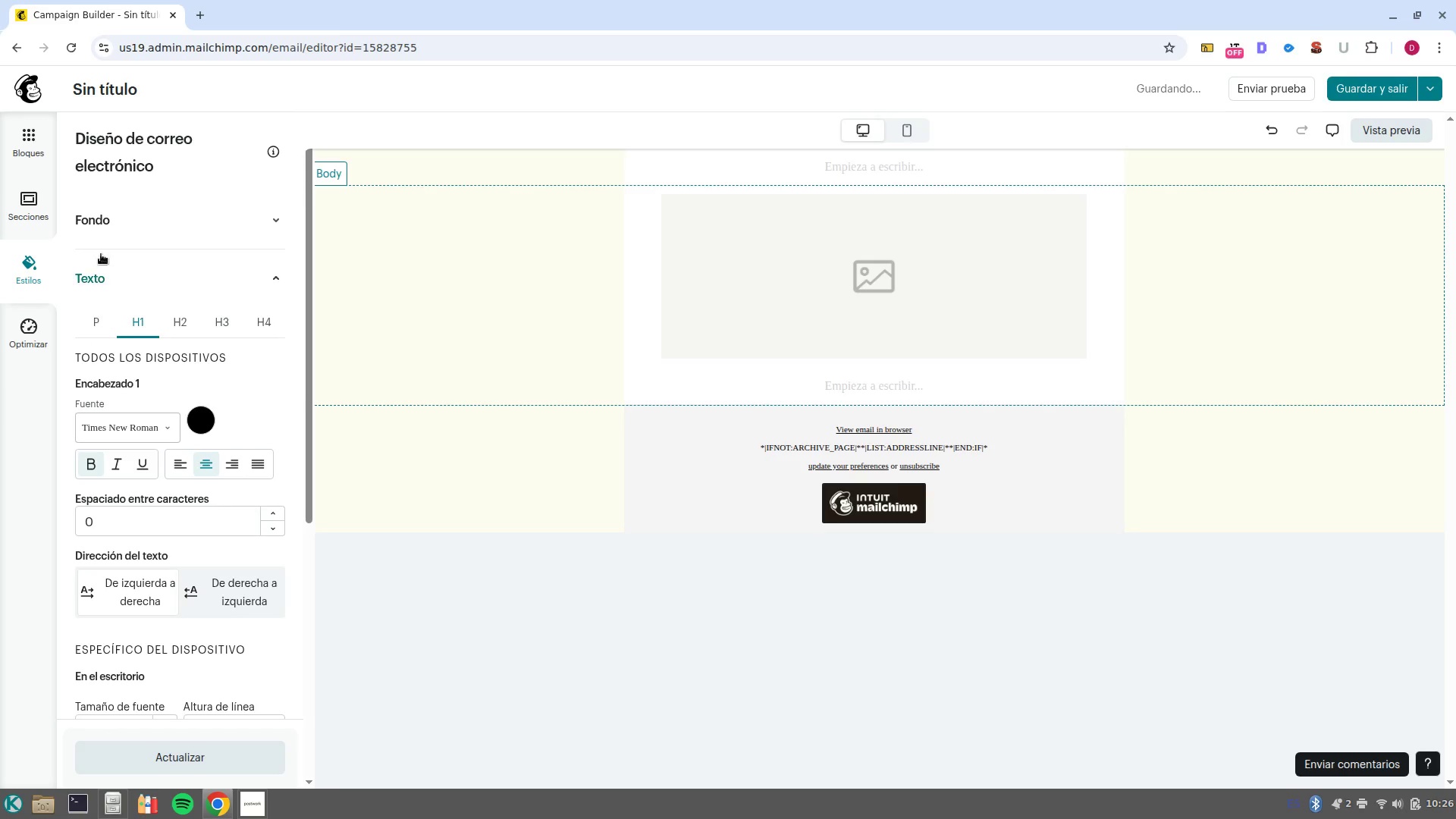 
left_click([31, 271])
 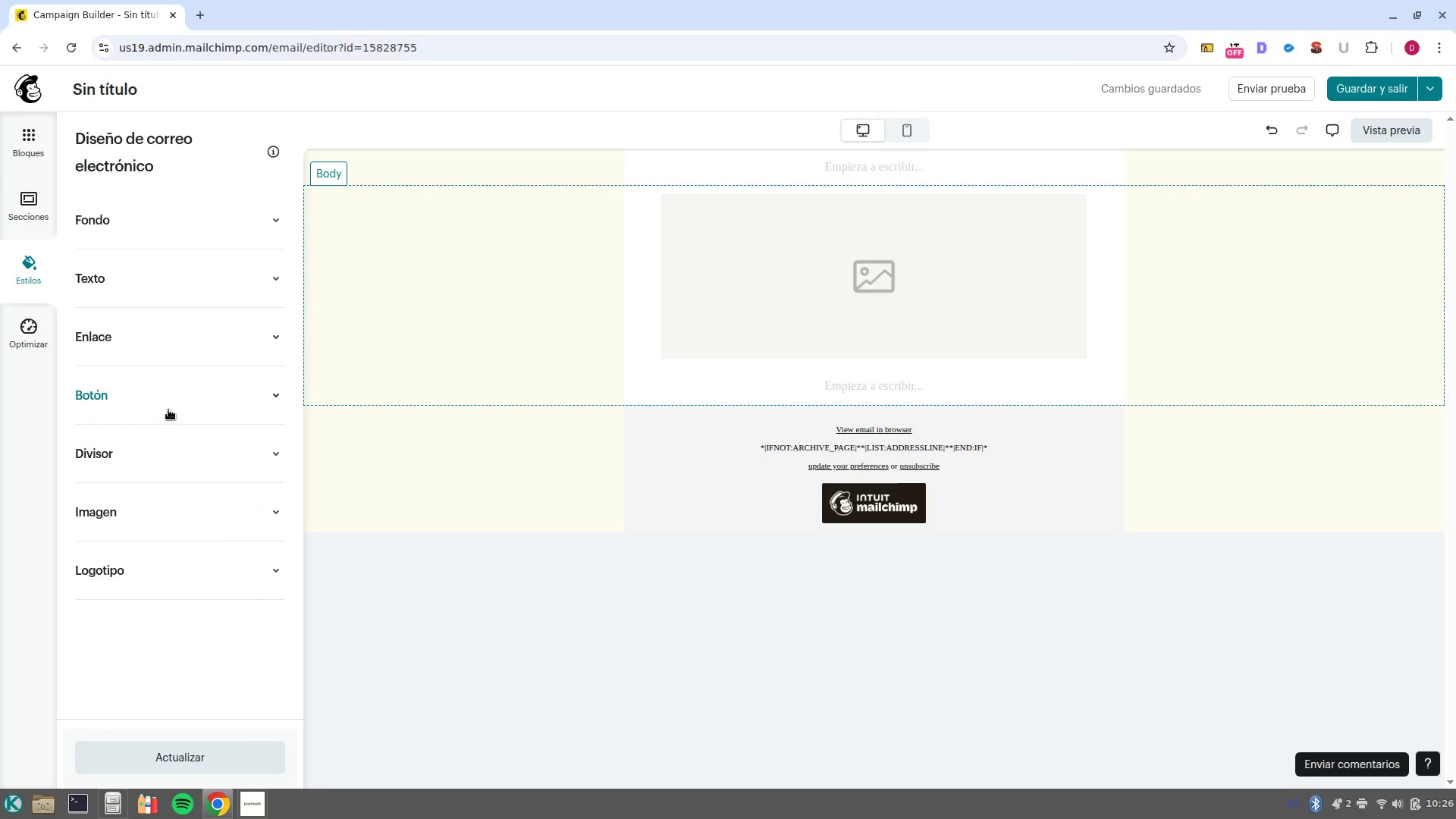 
left_click([168, 410])
 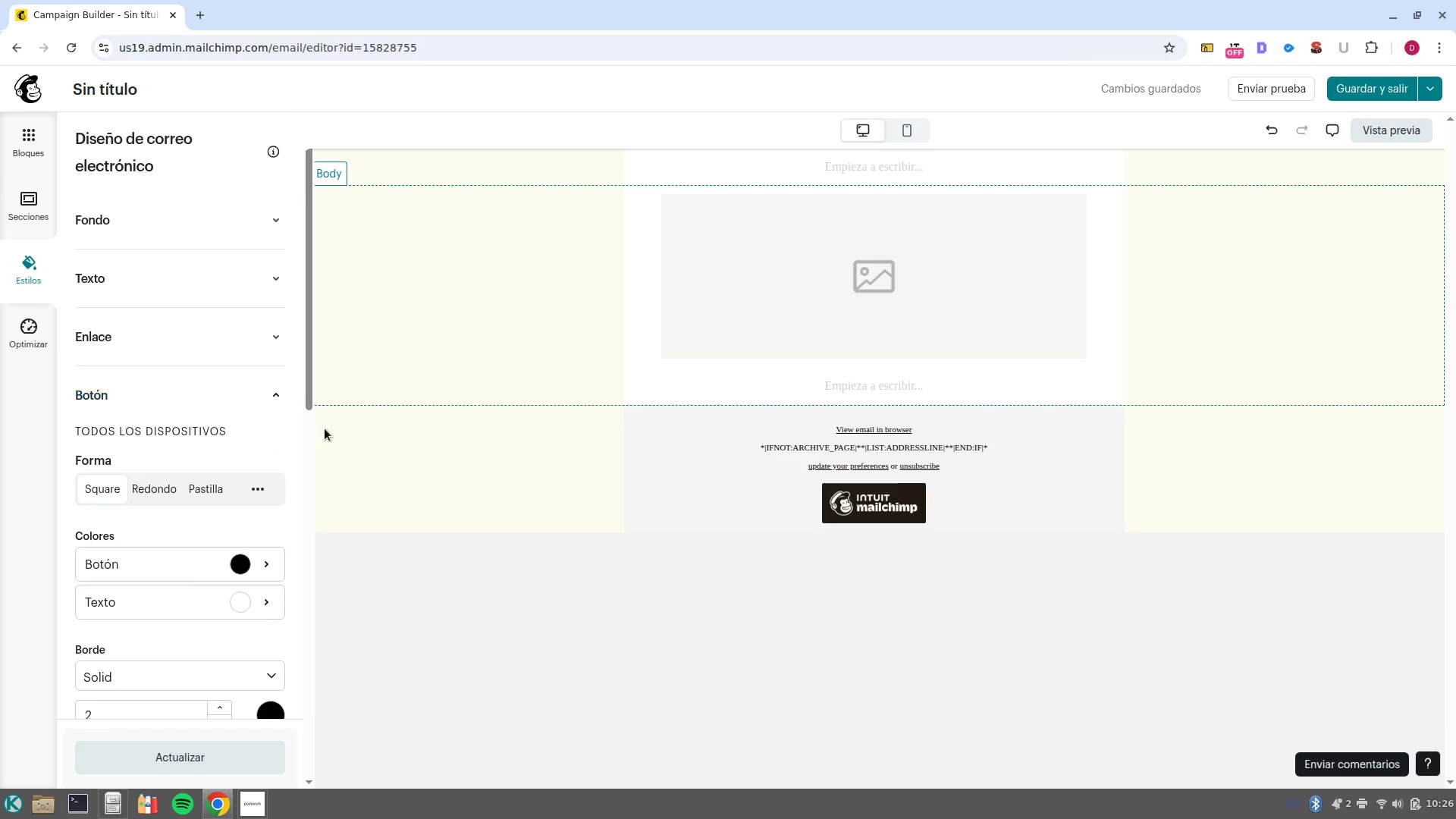 
scroll: coordinate [218, 488], scroll_direction: down, amount: 3.0
 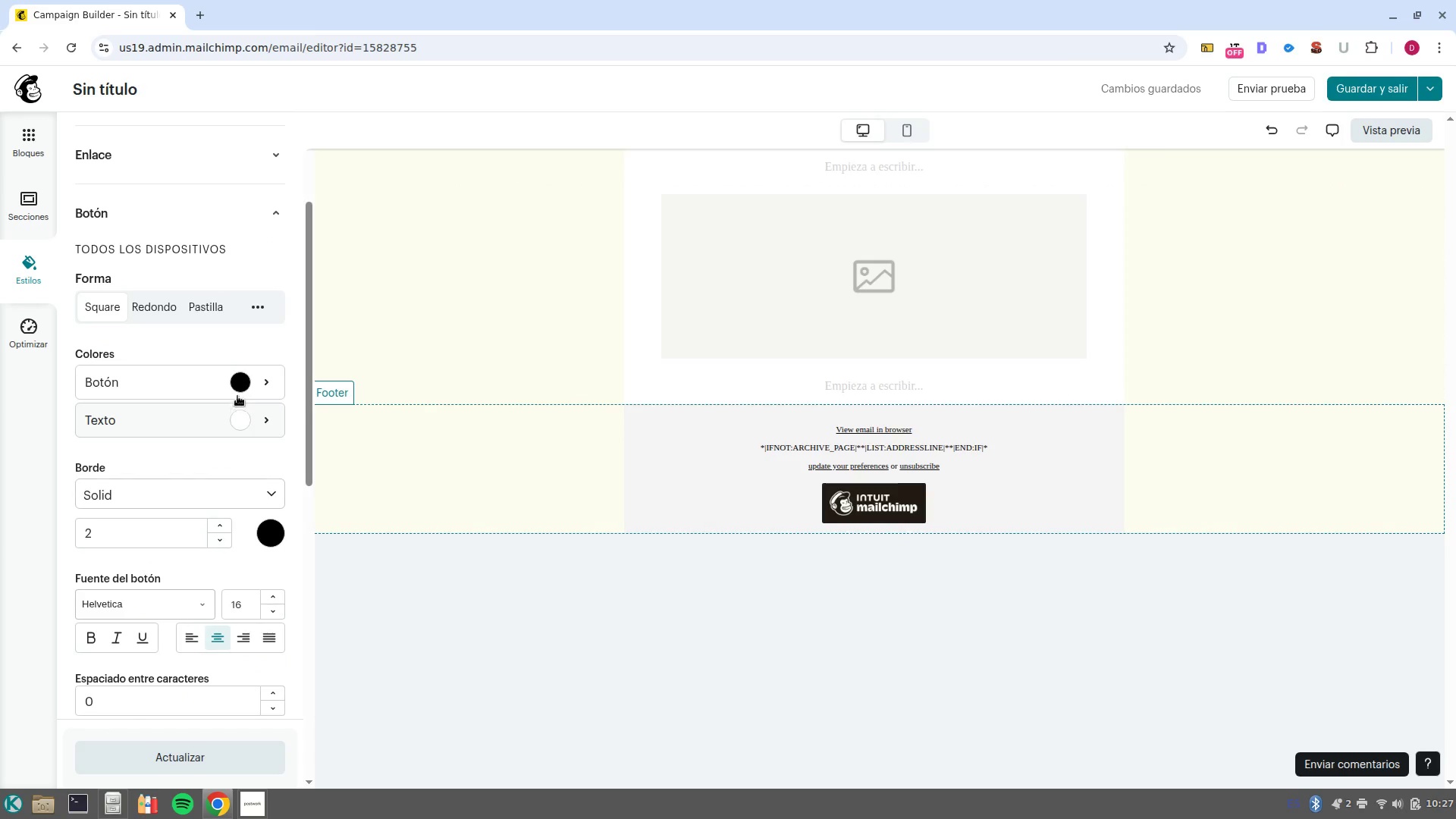 
left_click([237, 384])
 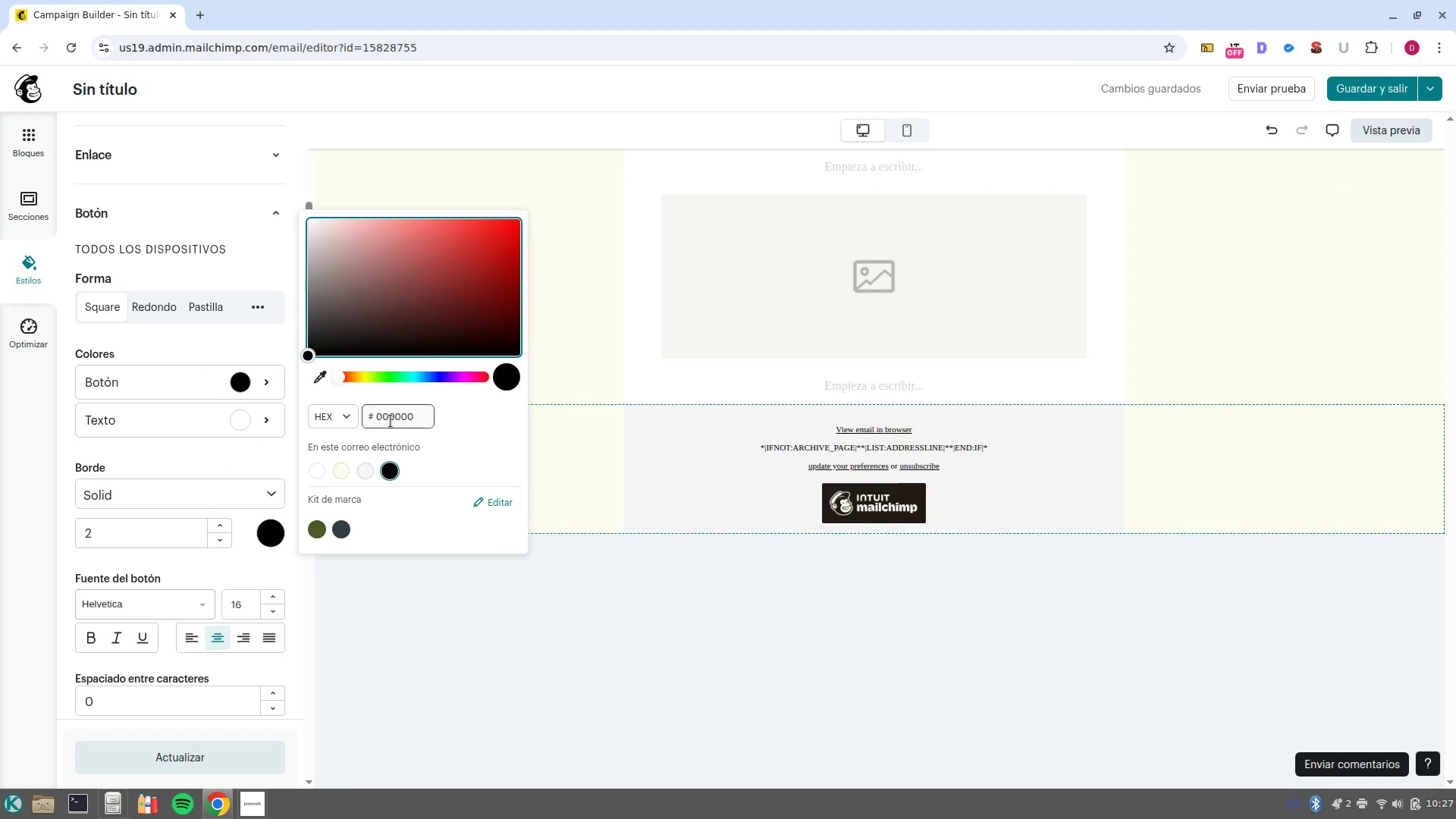 
double_click([391, 421])
 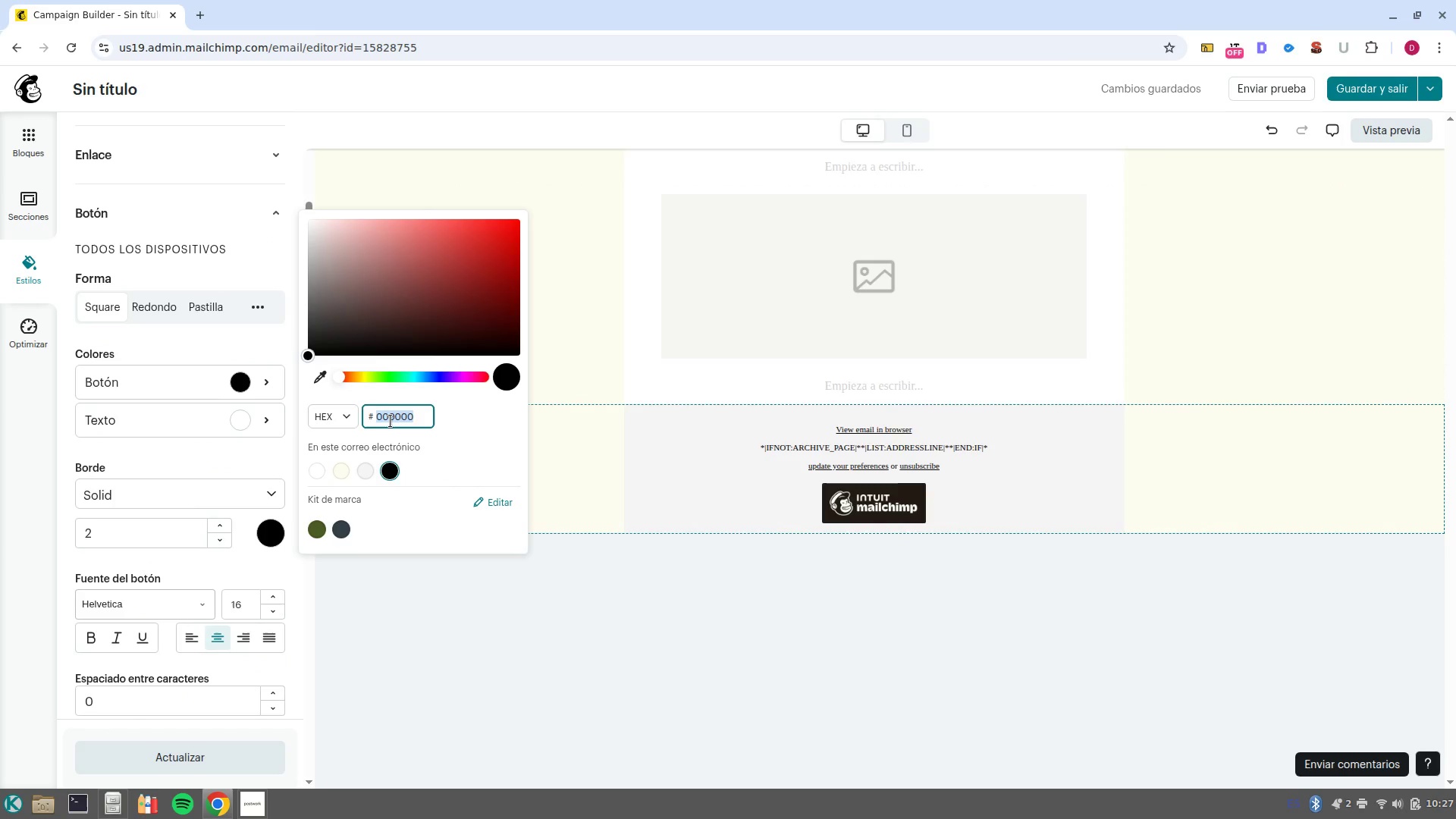 
type(8b26356)
 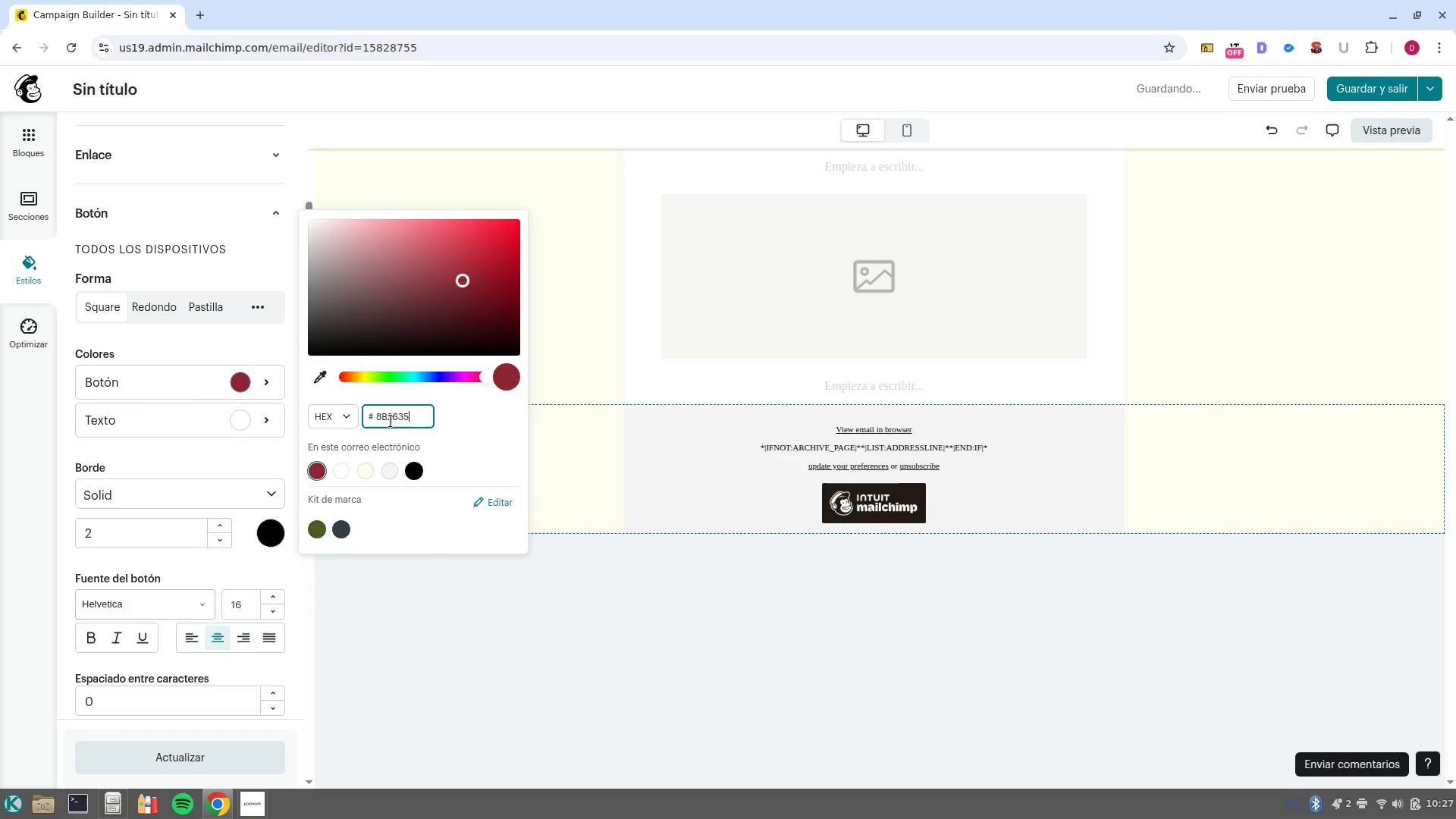 
double_click([391, 421])
 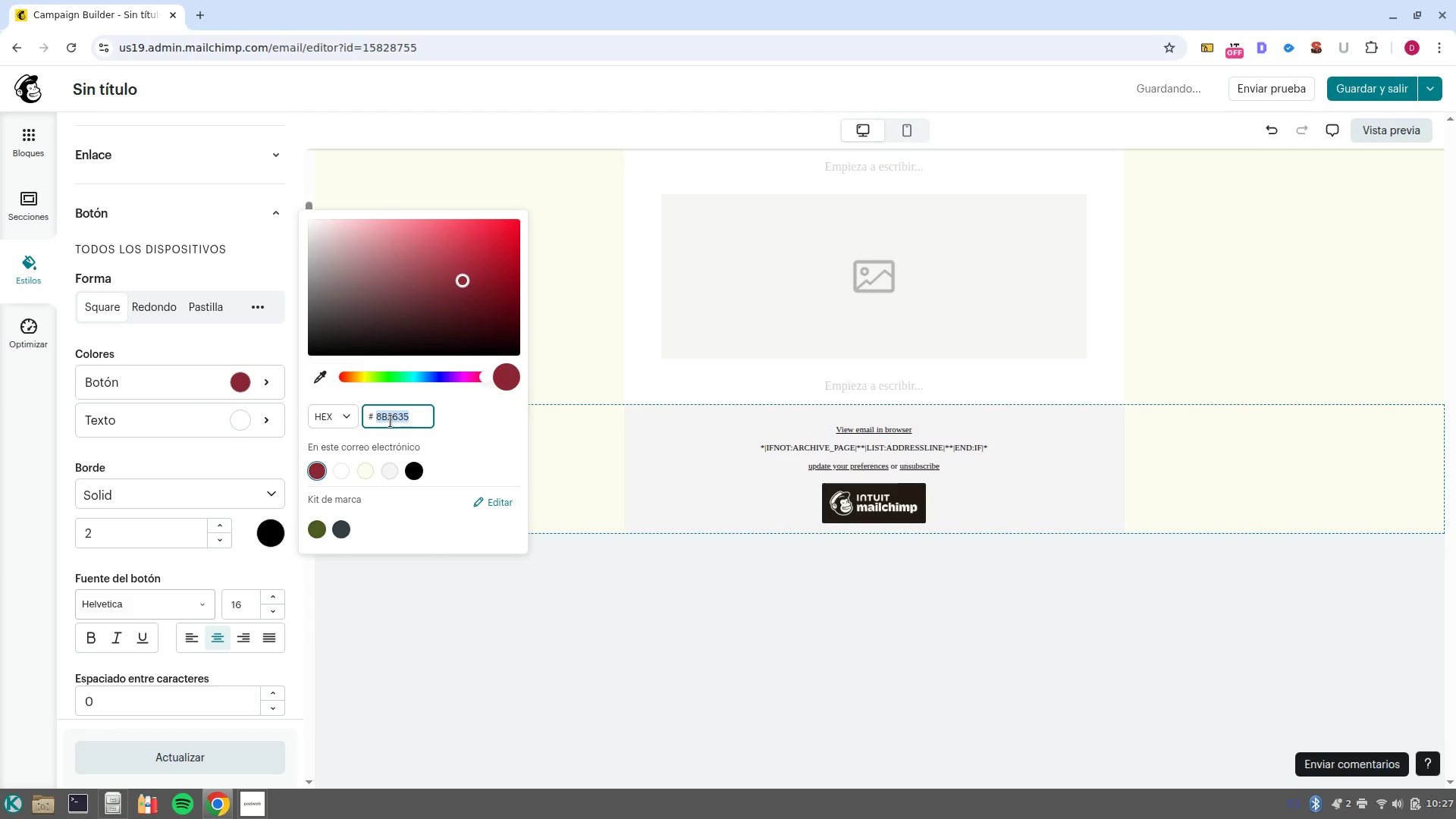 
key(Control+C)
 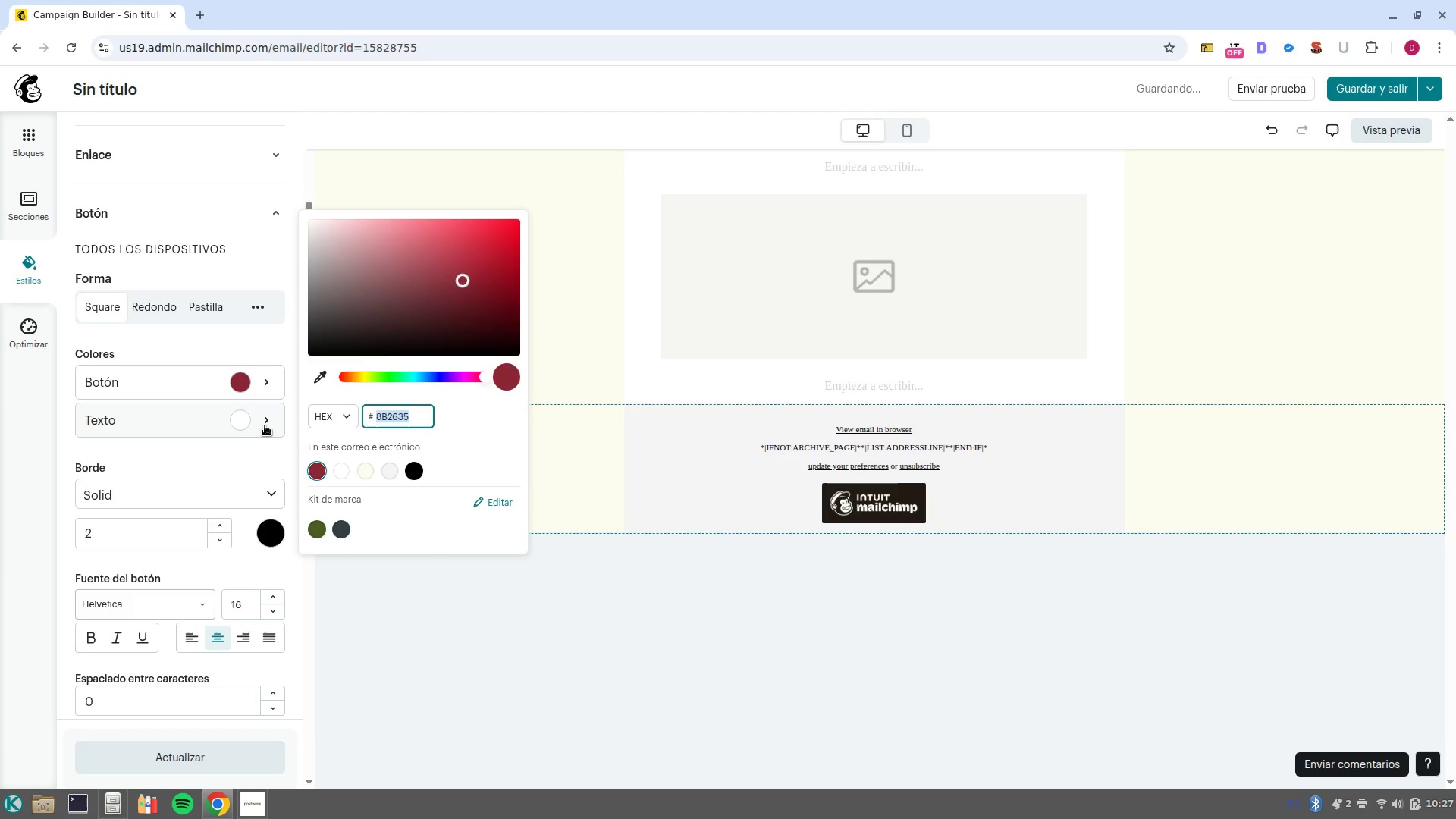 
left_click([248, 423])
 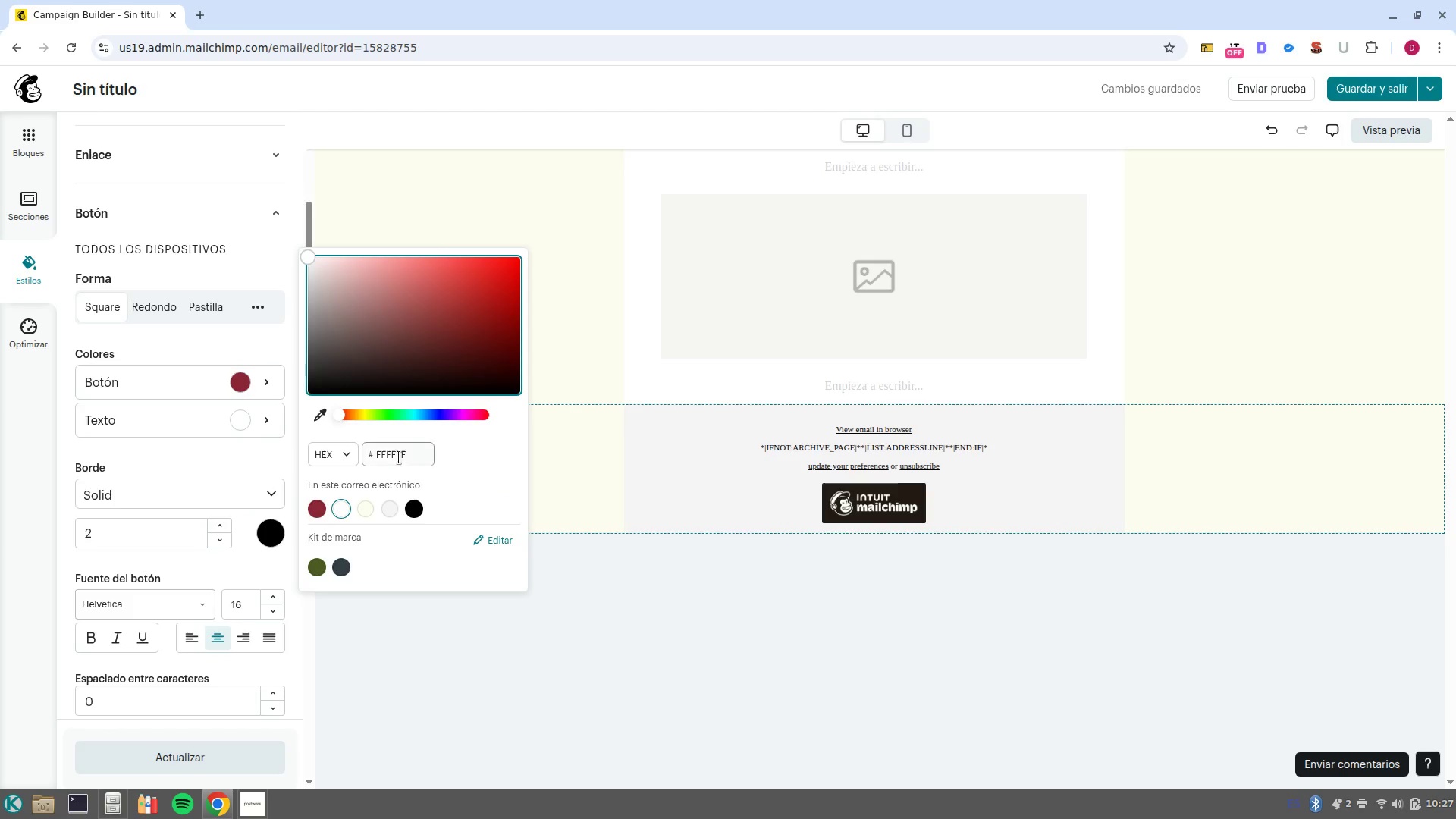 
double_click([399, 457])
 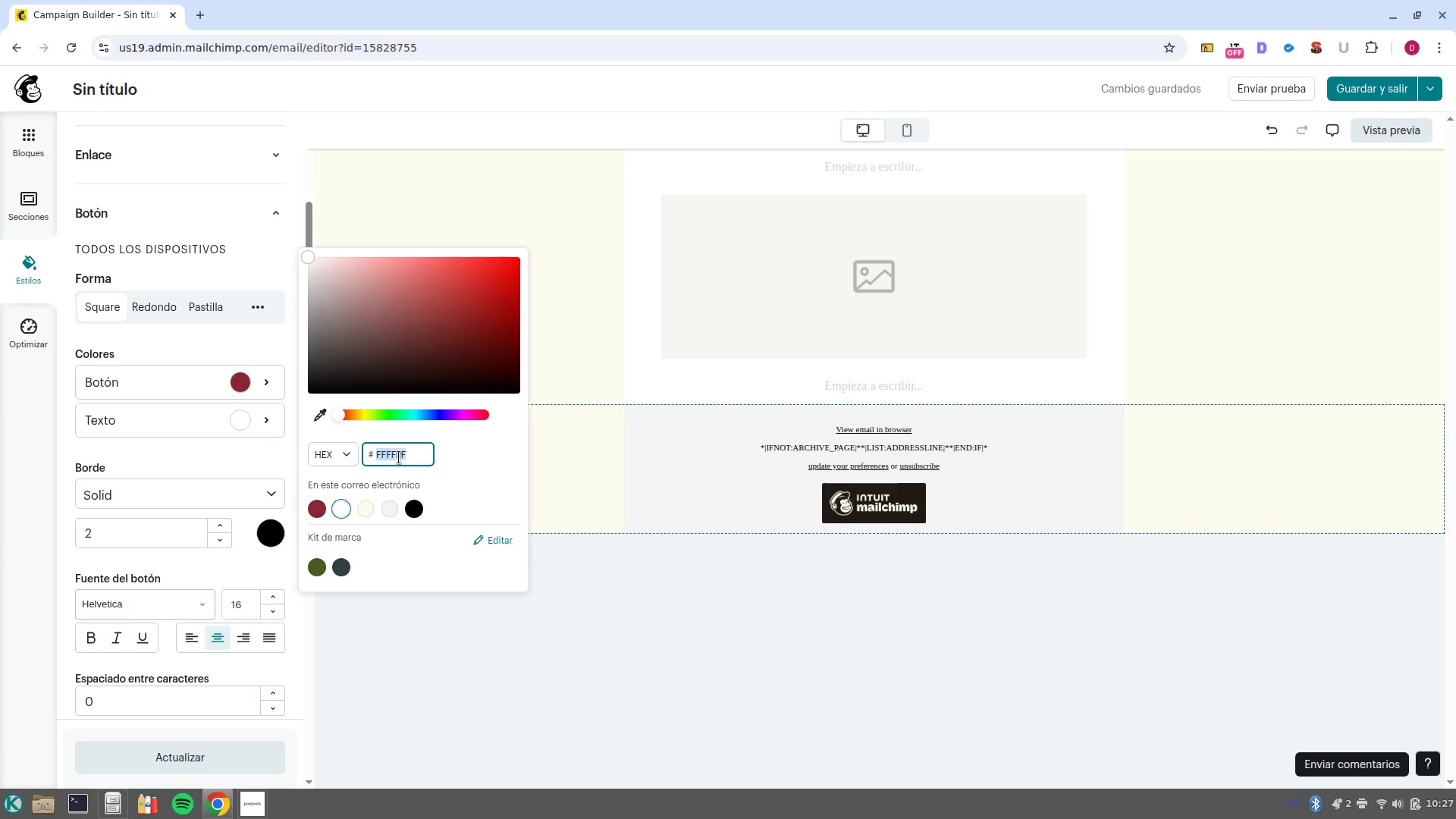 
key(Control+V)
 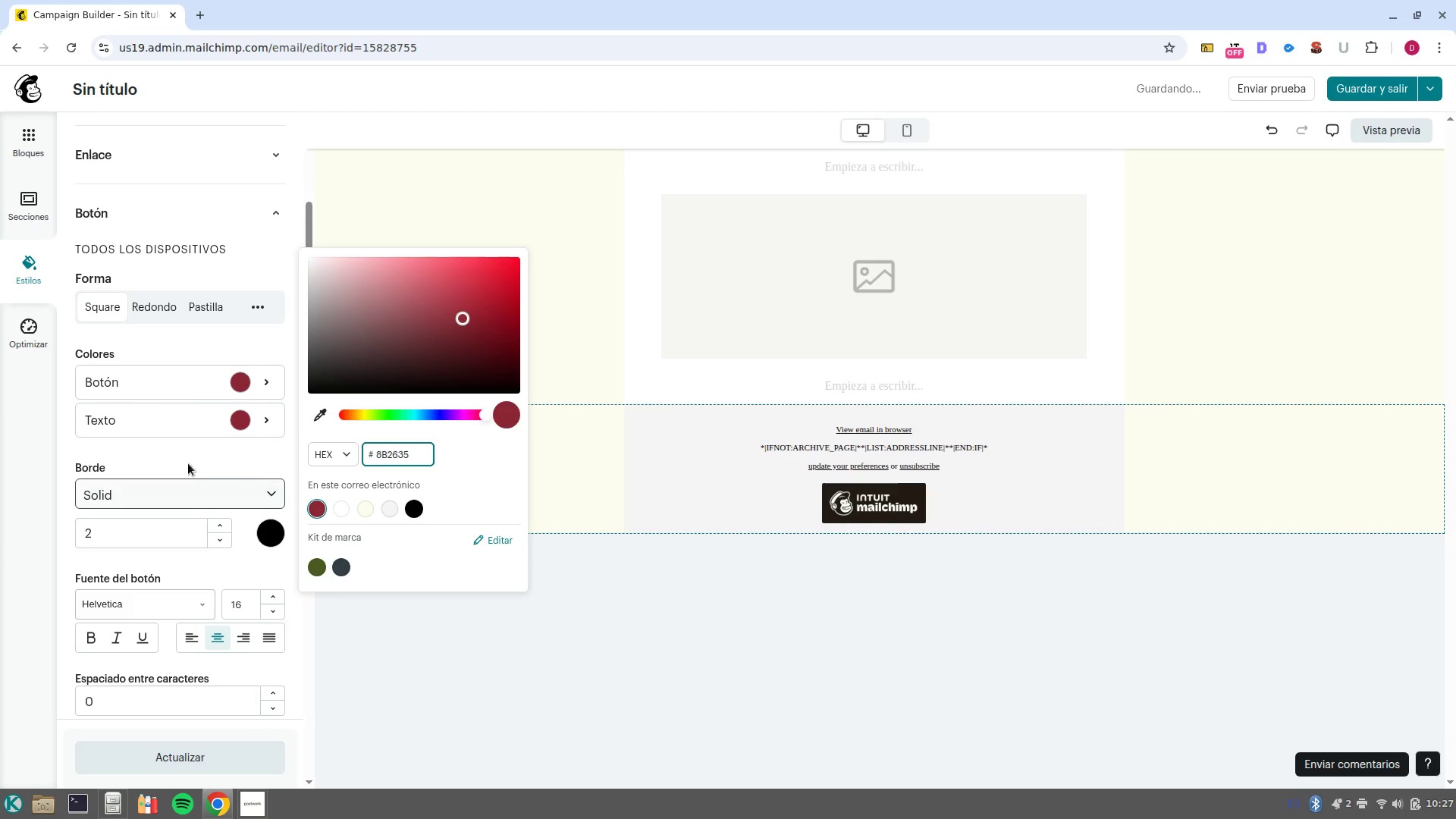 
left_click([154, 460])
 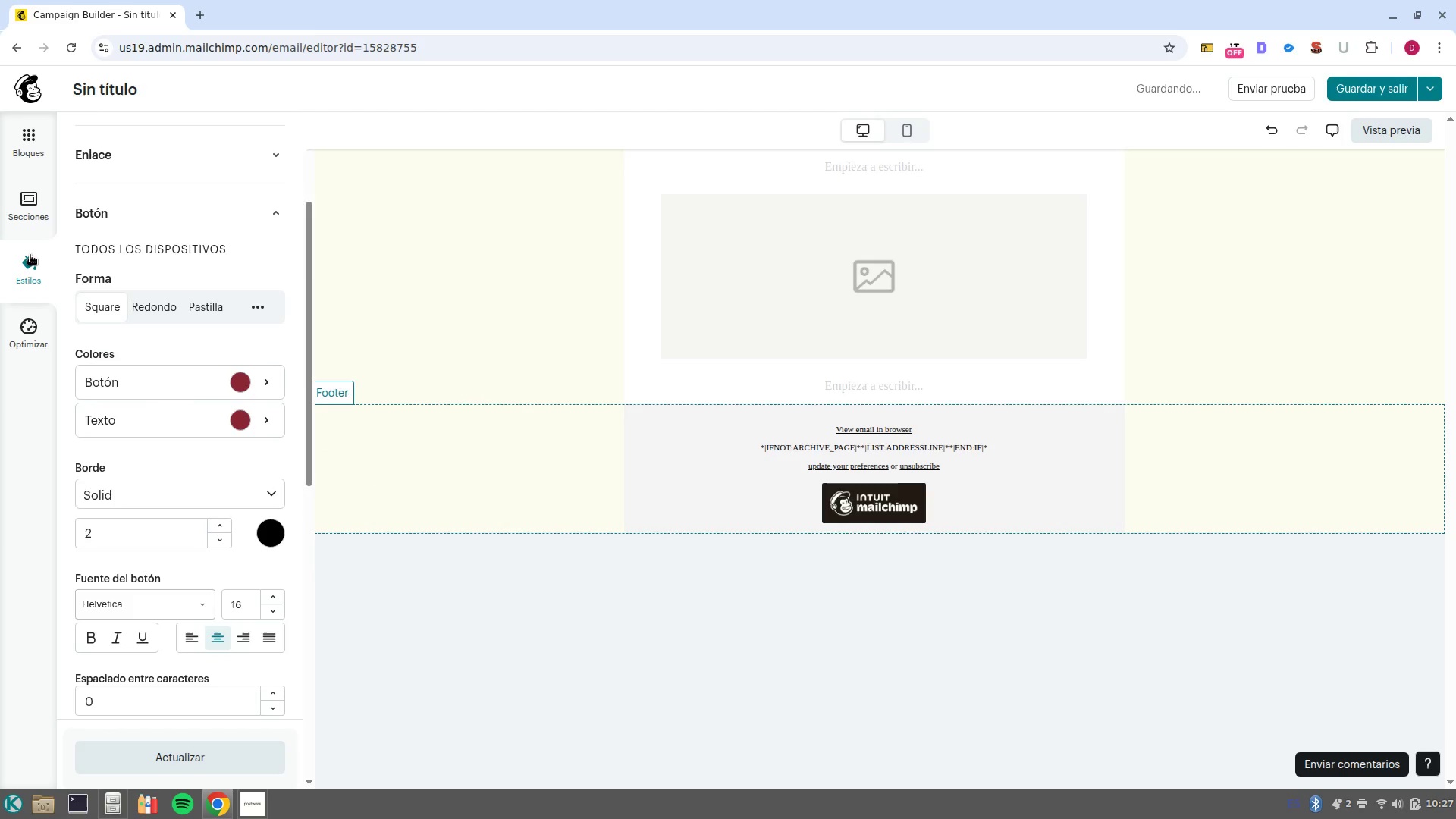 
left_click([32, 256])
 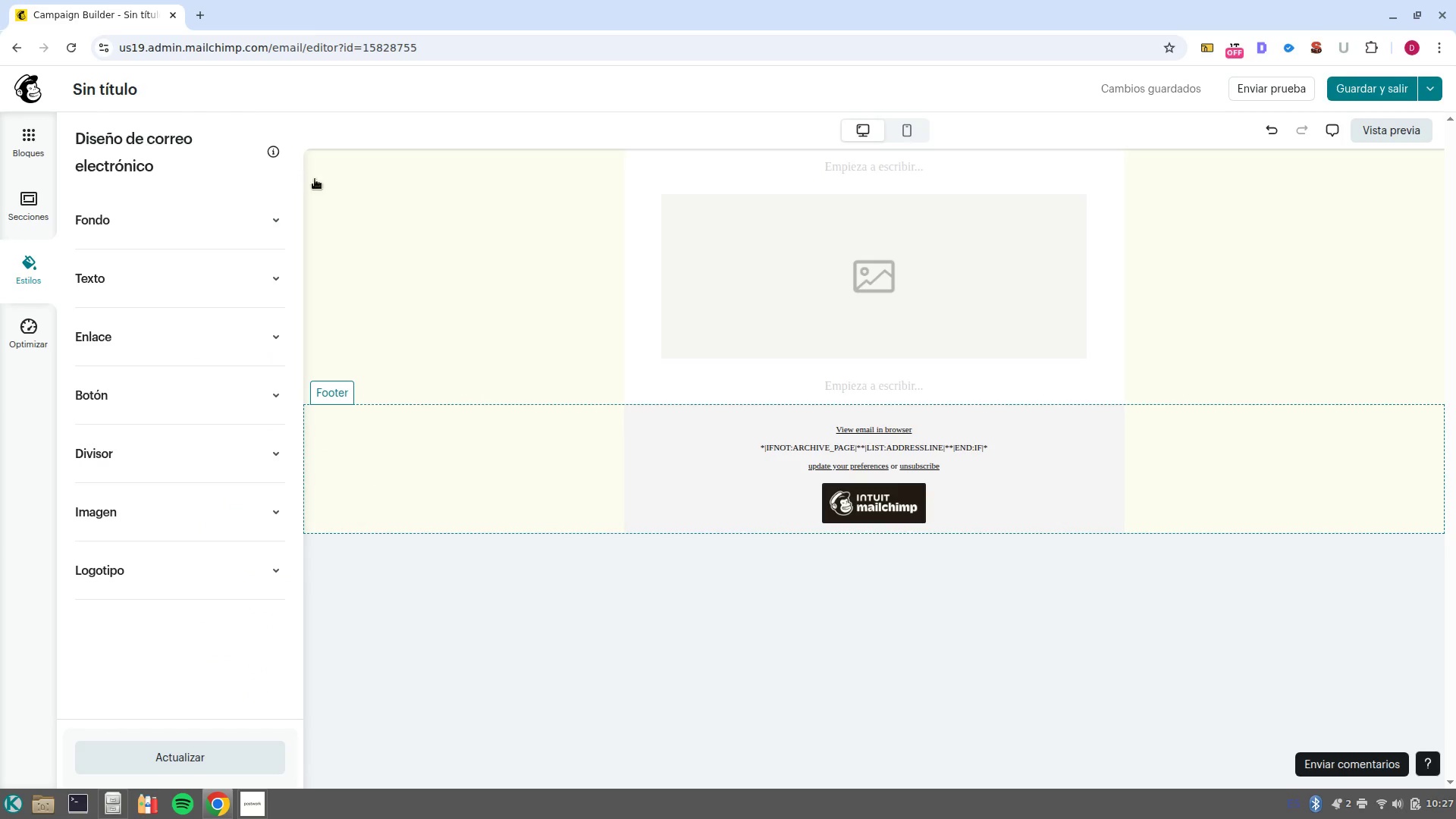 
wait(7.17)
 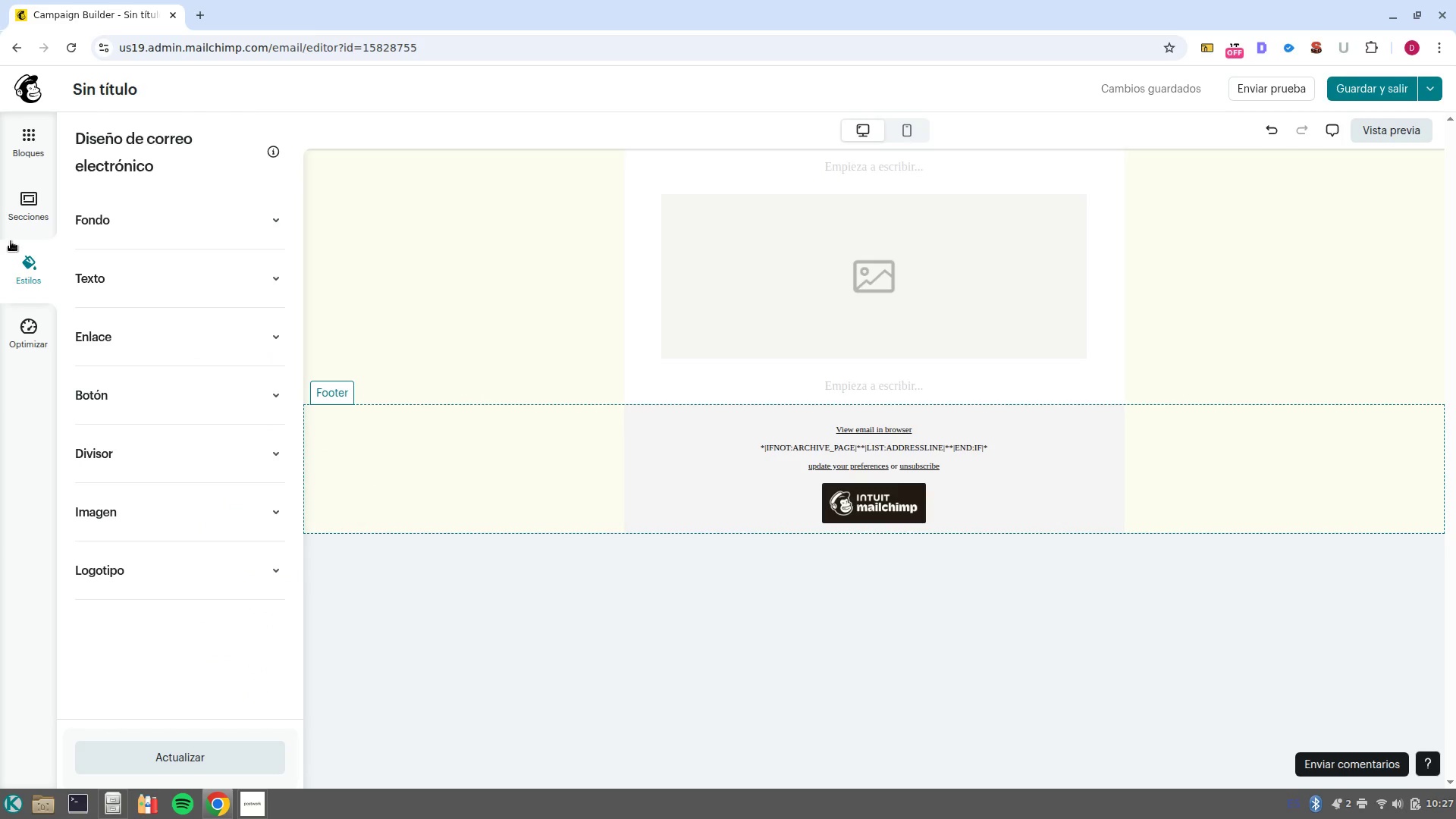 
left_click([860, 174])
 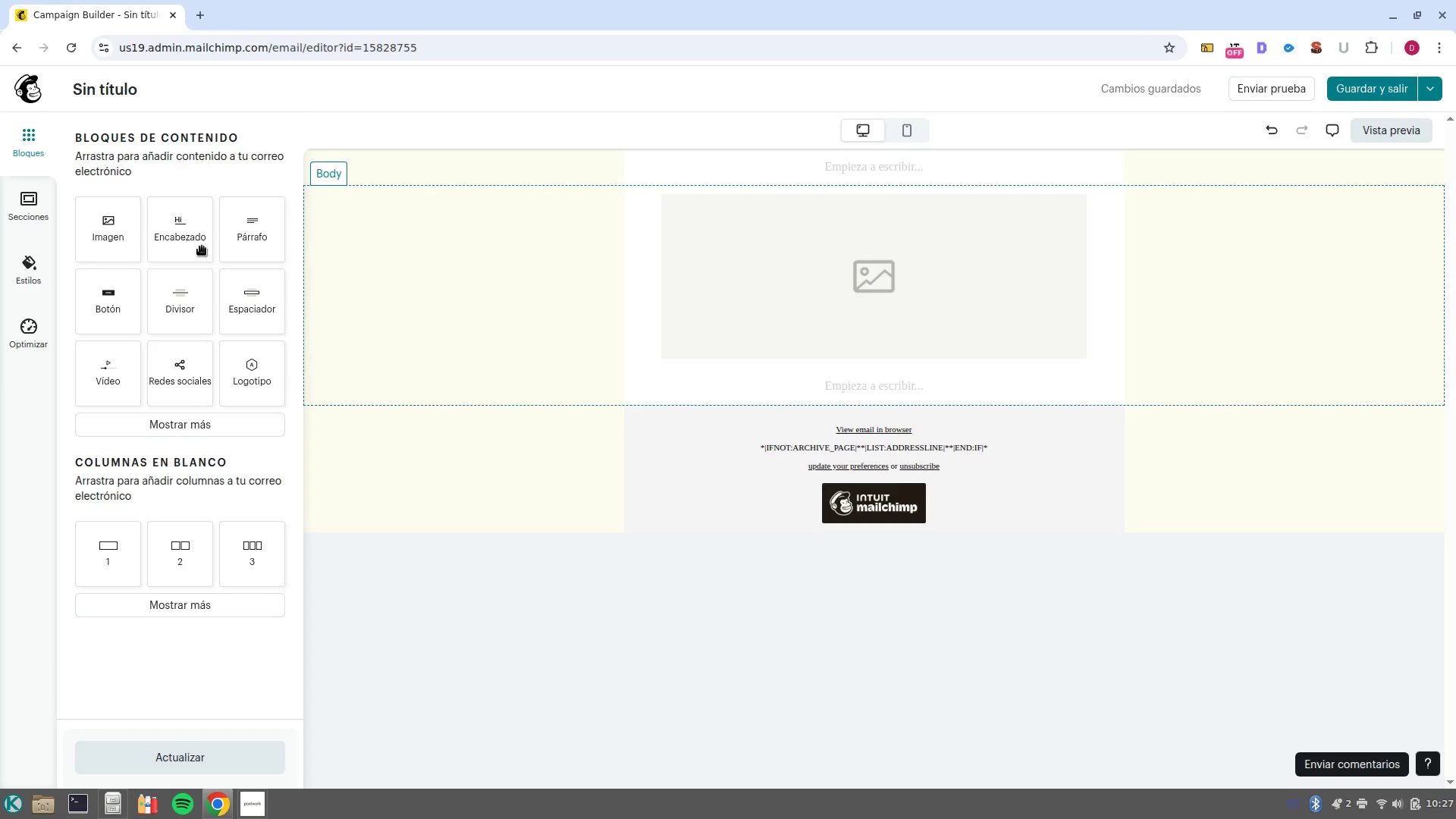 
left_click_drag(start_coordinate=[206, 243], to_coordinate=[896, 165])
 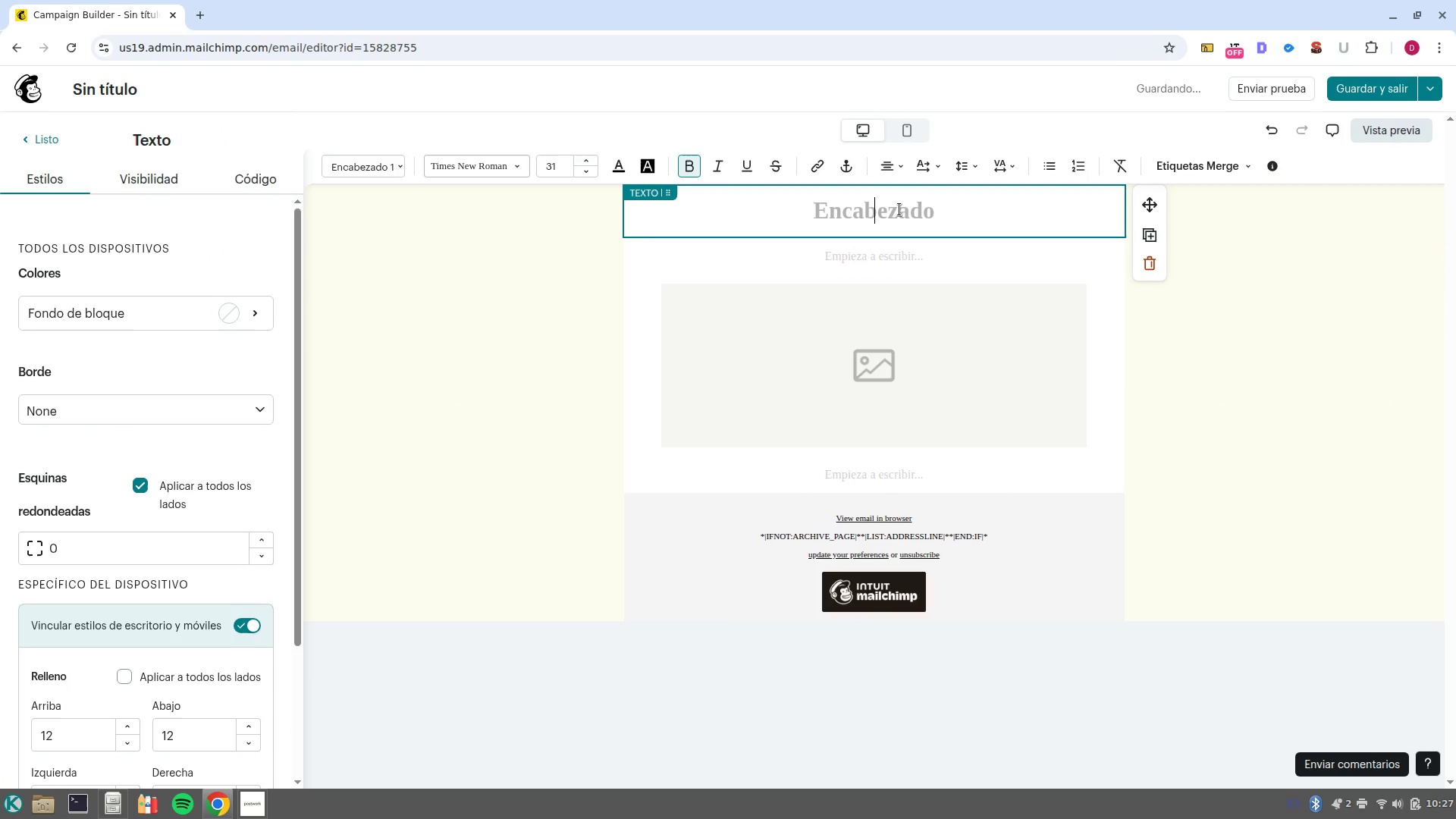 
type(THE G)
 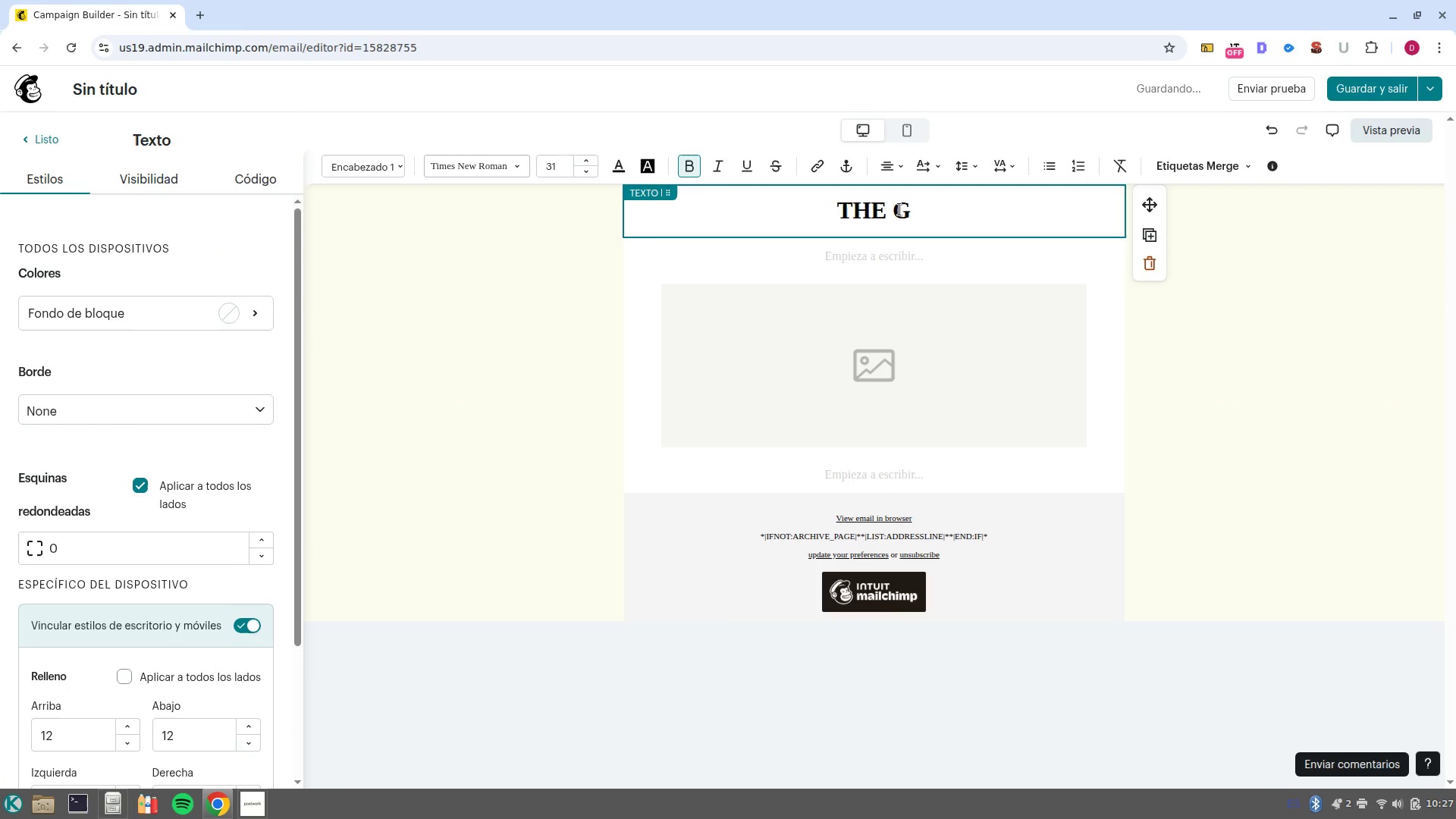 
type(ILDED PAGE)
 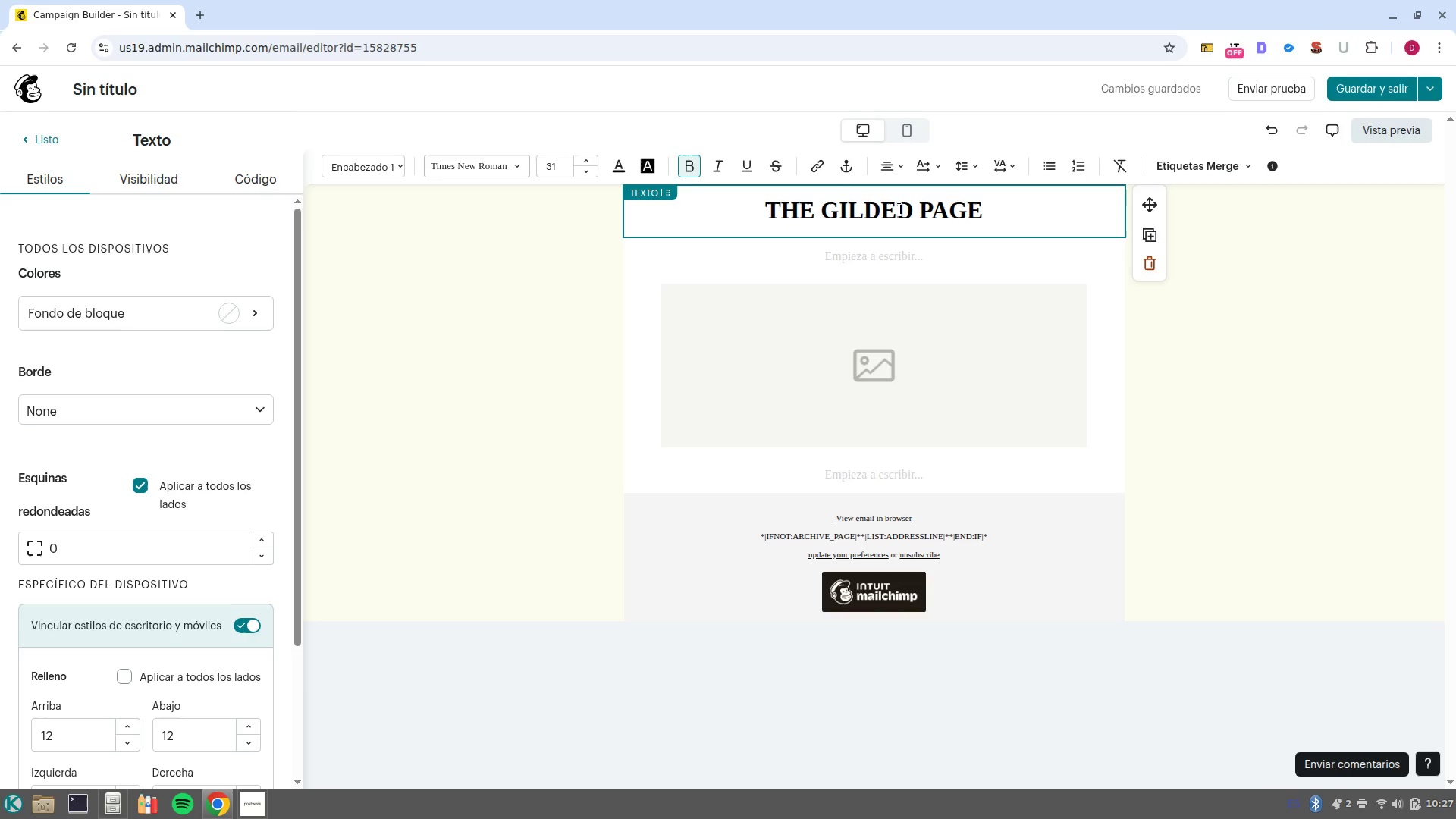 
wait(11.77)
 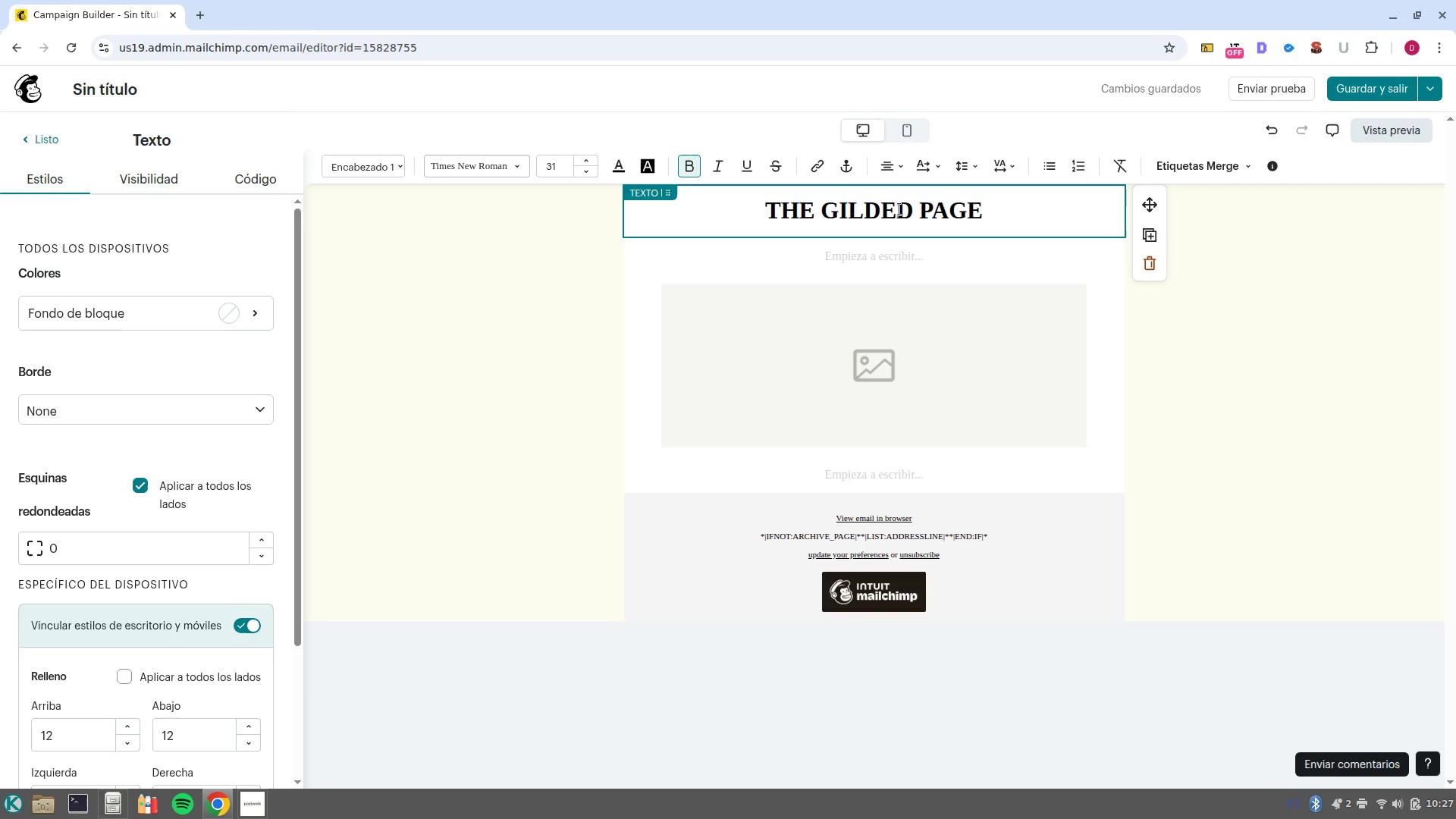 
left_click([968, 356])
 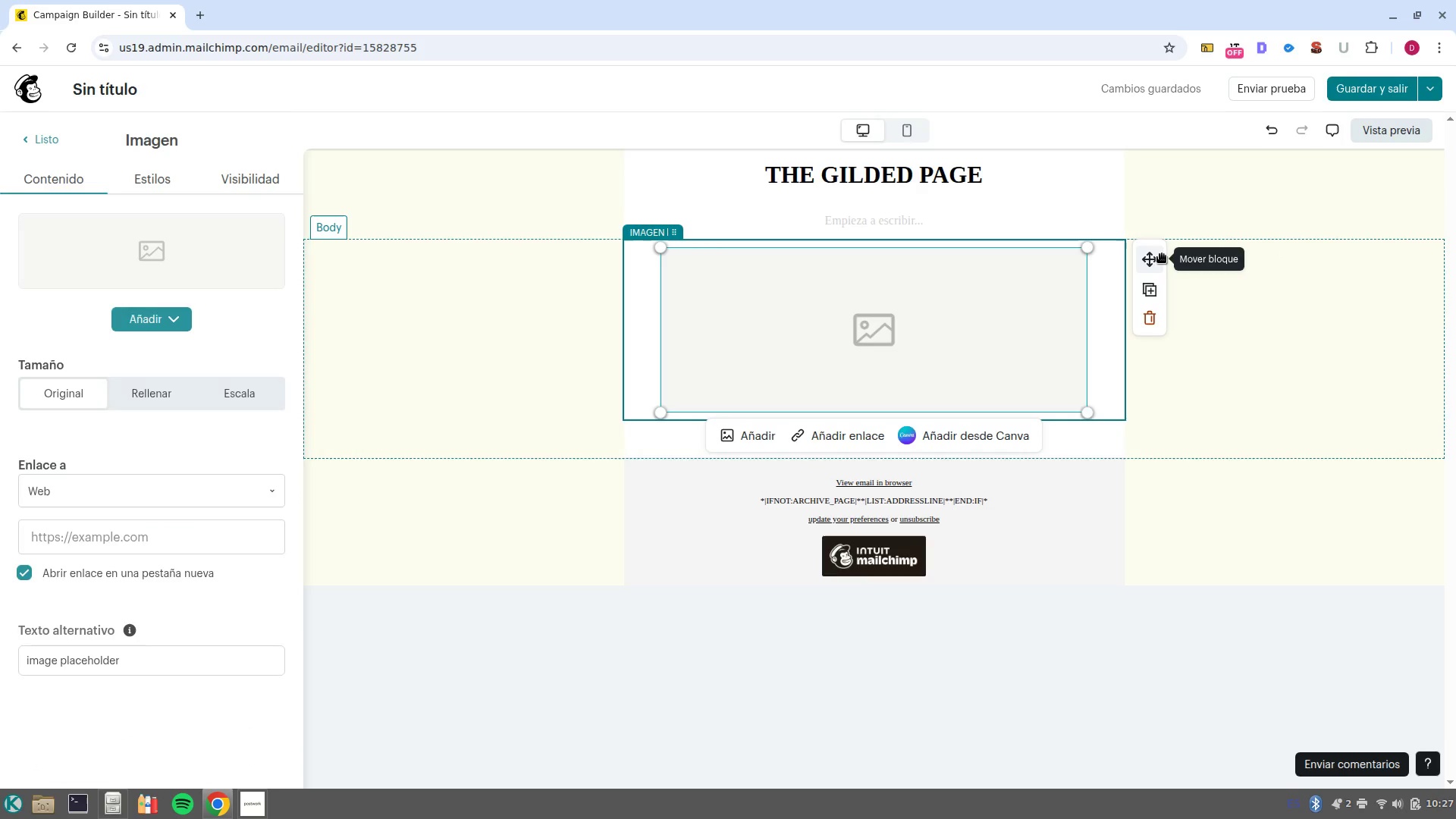 
left_click_drag(start_coordinate=[1150, 258], to_coordinate=[830, 215])
 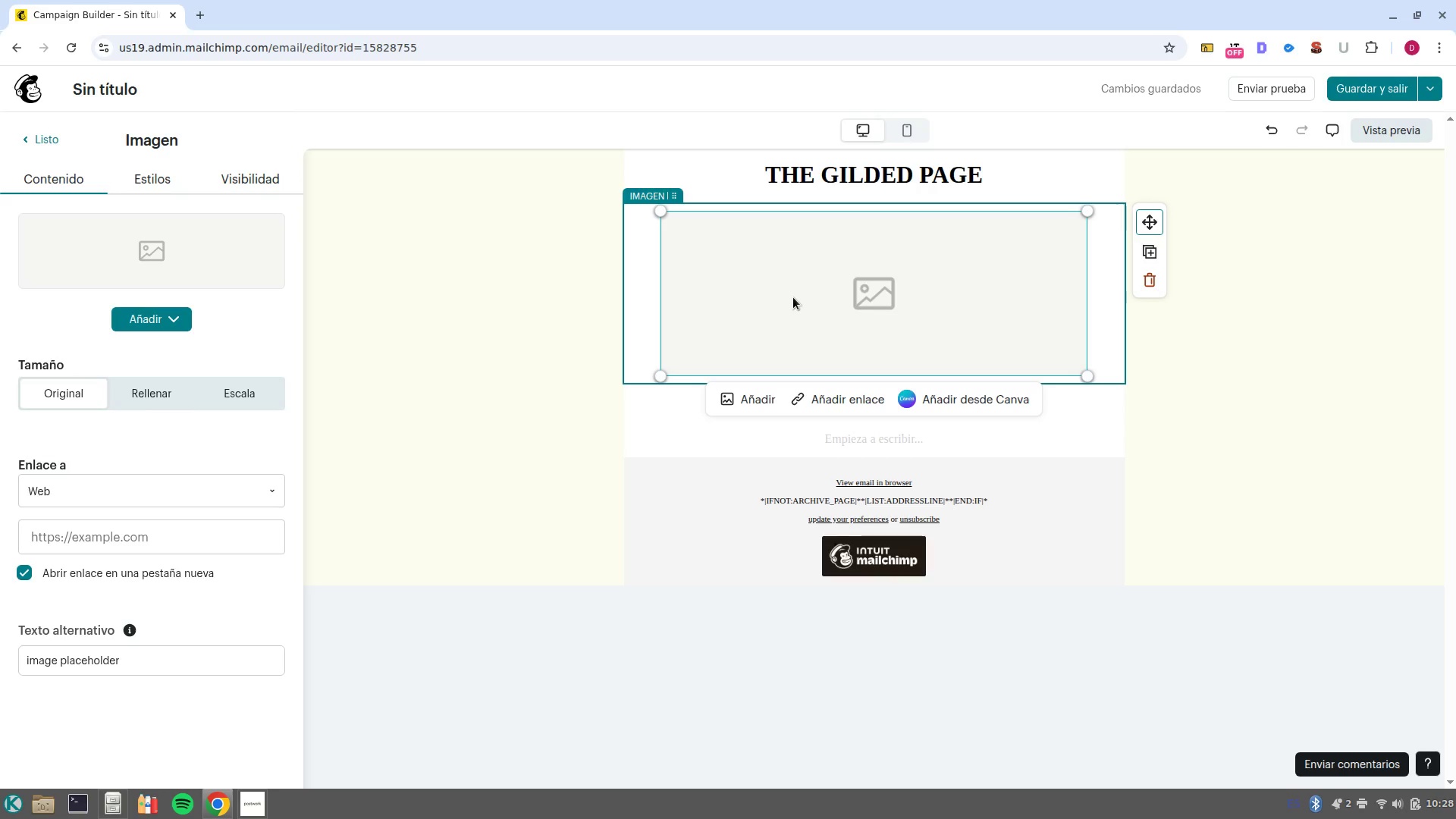 
wait(23.73)
 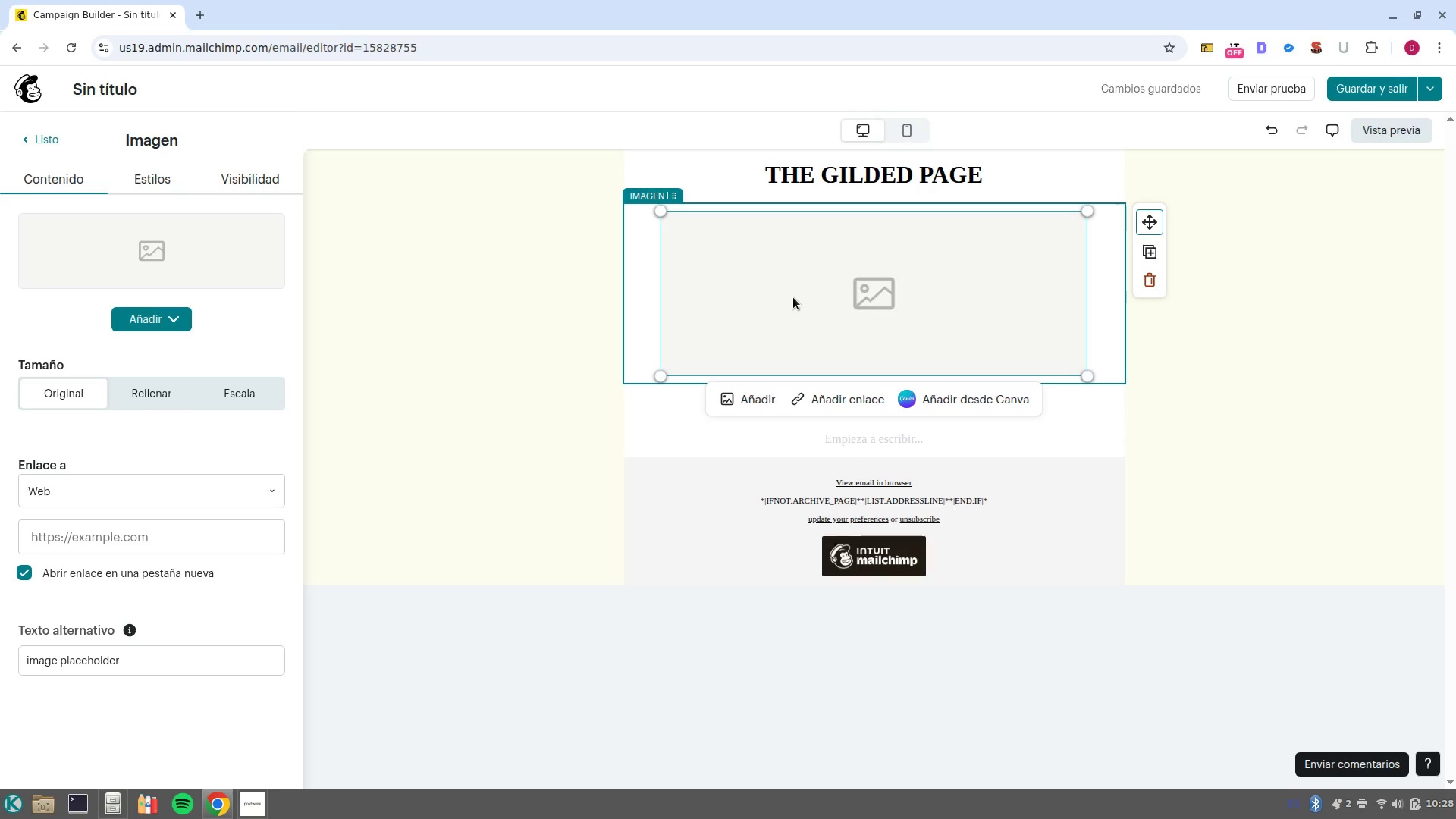 
left_click([1072, 443])
 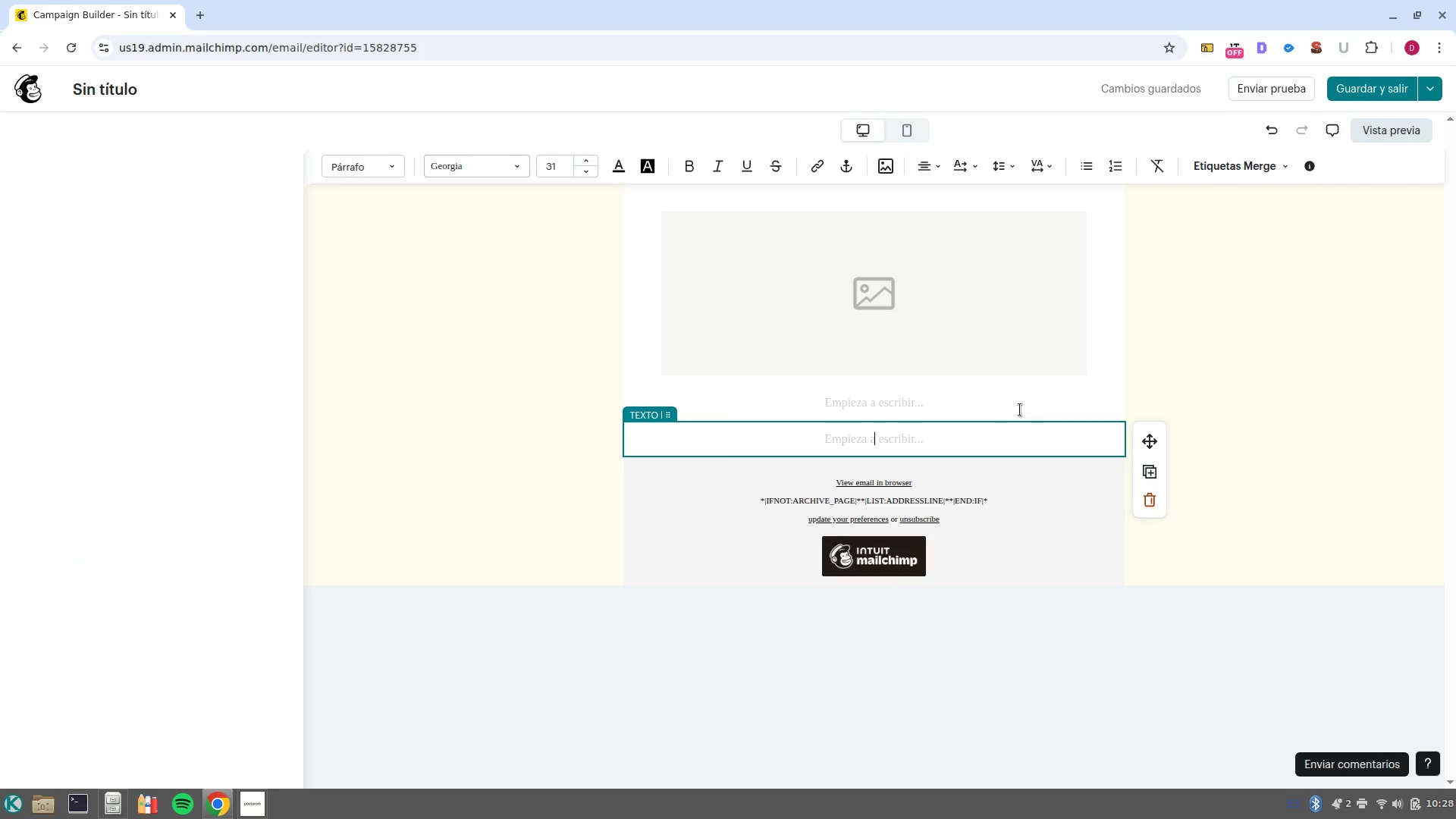 
left_click([989, 402])
 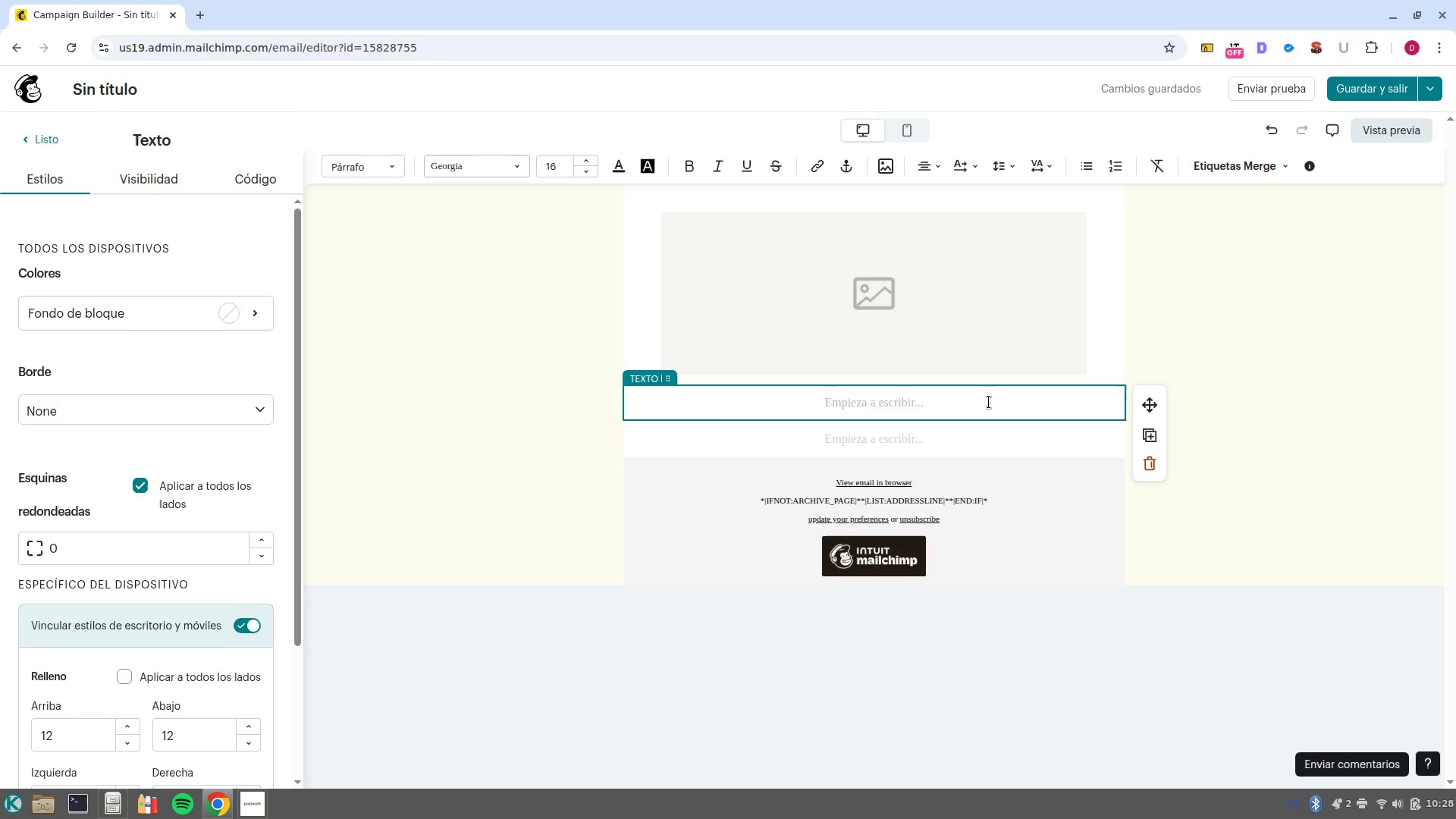 
type(Rh)
key(Backspace)
key(Backspace)
type(THe)
key(Backspace)
key(Backspace)
type(he tactile beauty of a well/bound booj)
key(Backspace)
type(k)
 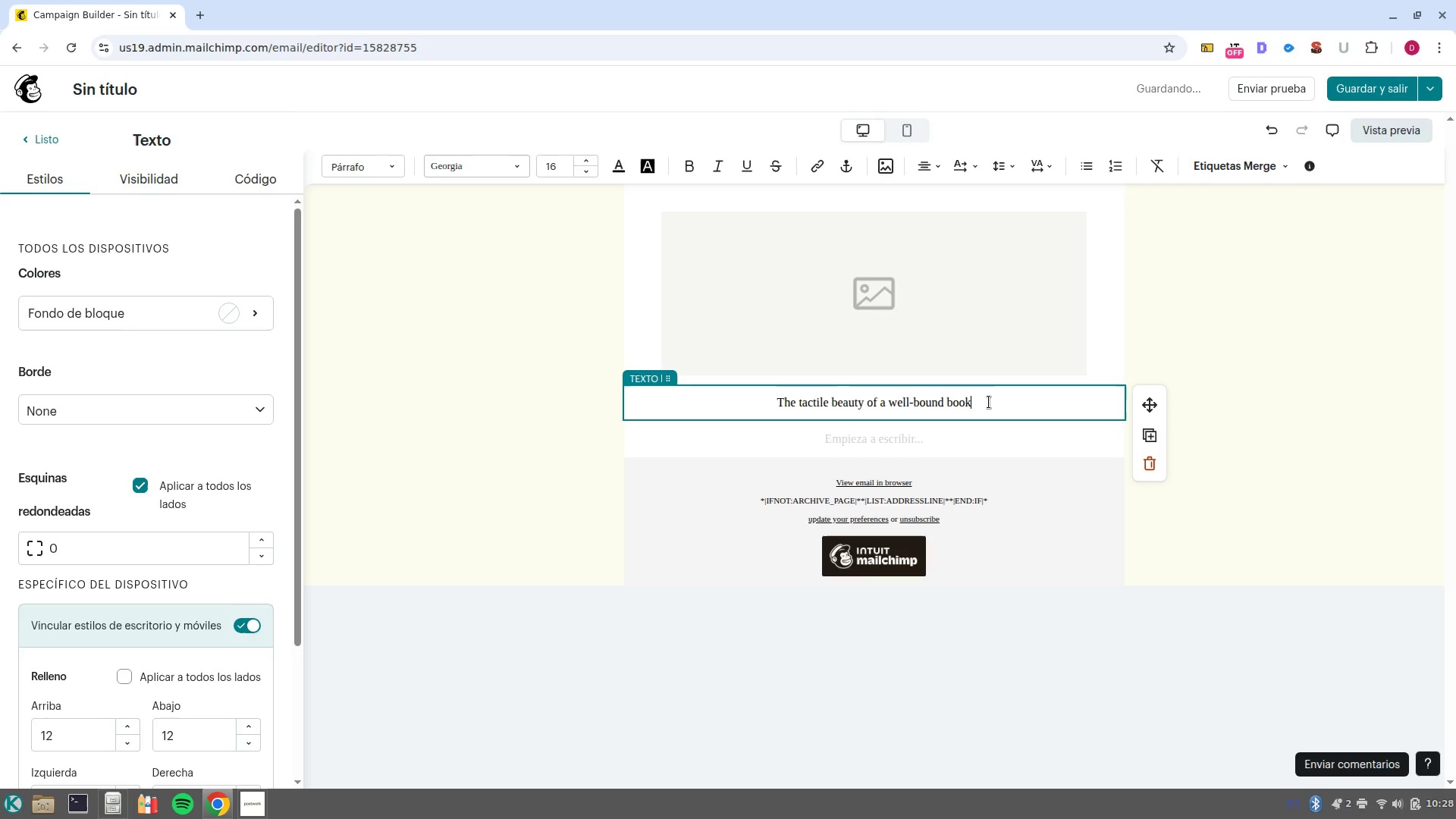 
left_click([922, 450])
 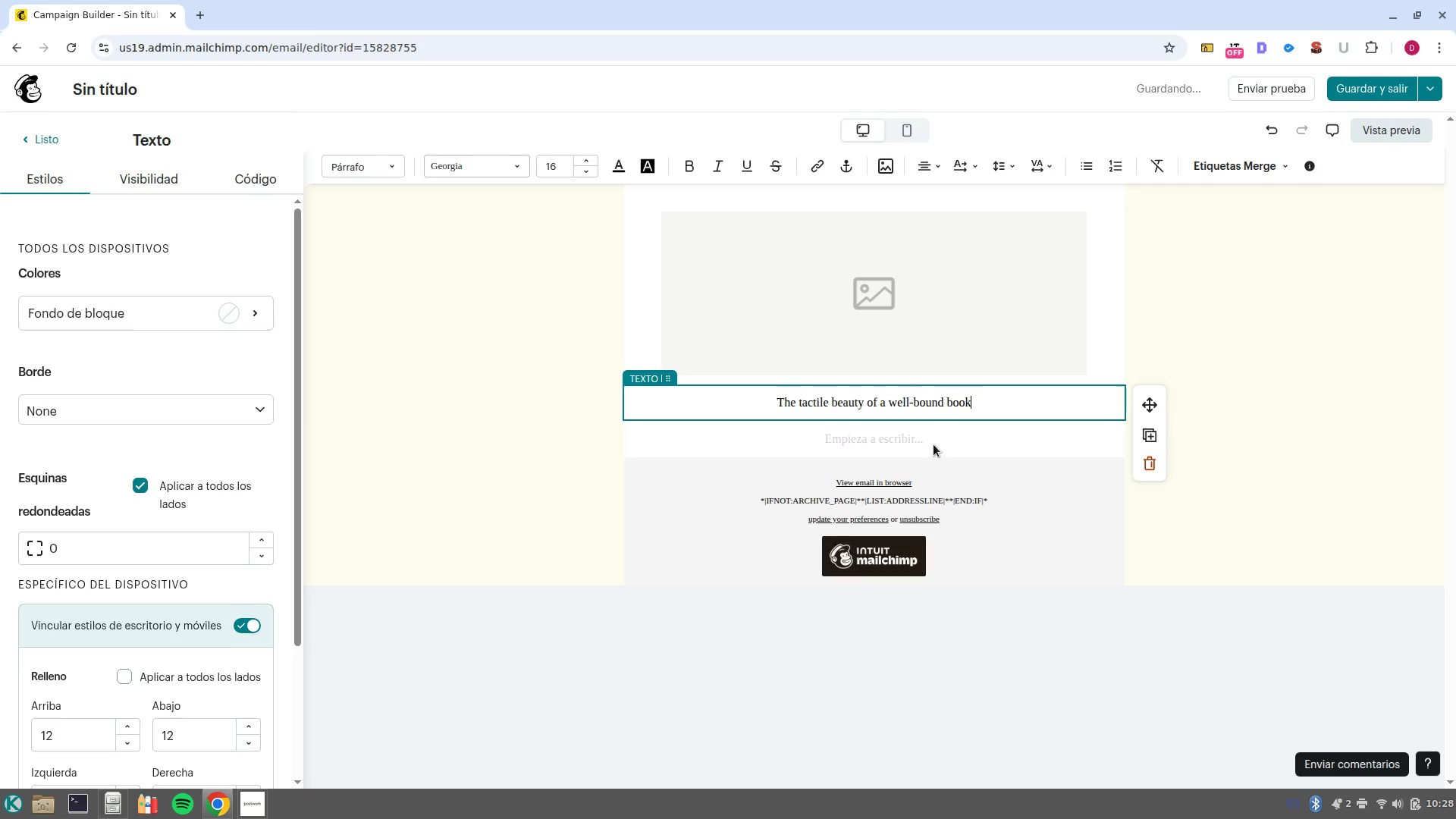 
left_click([934, 444])
 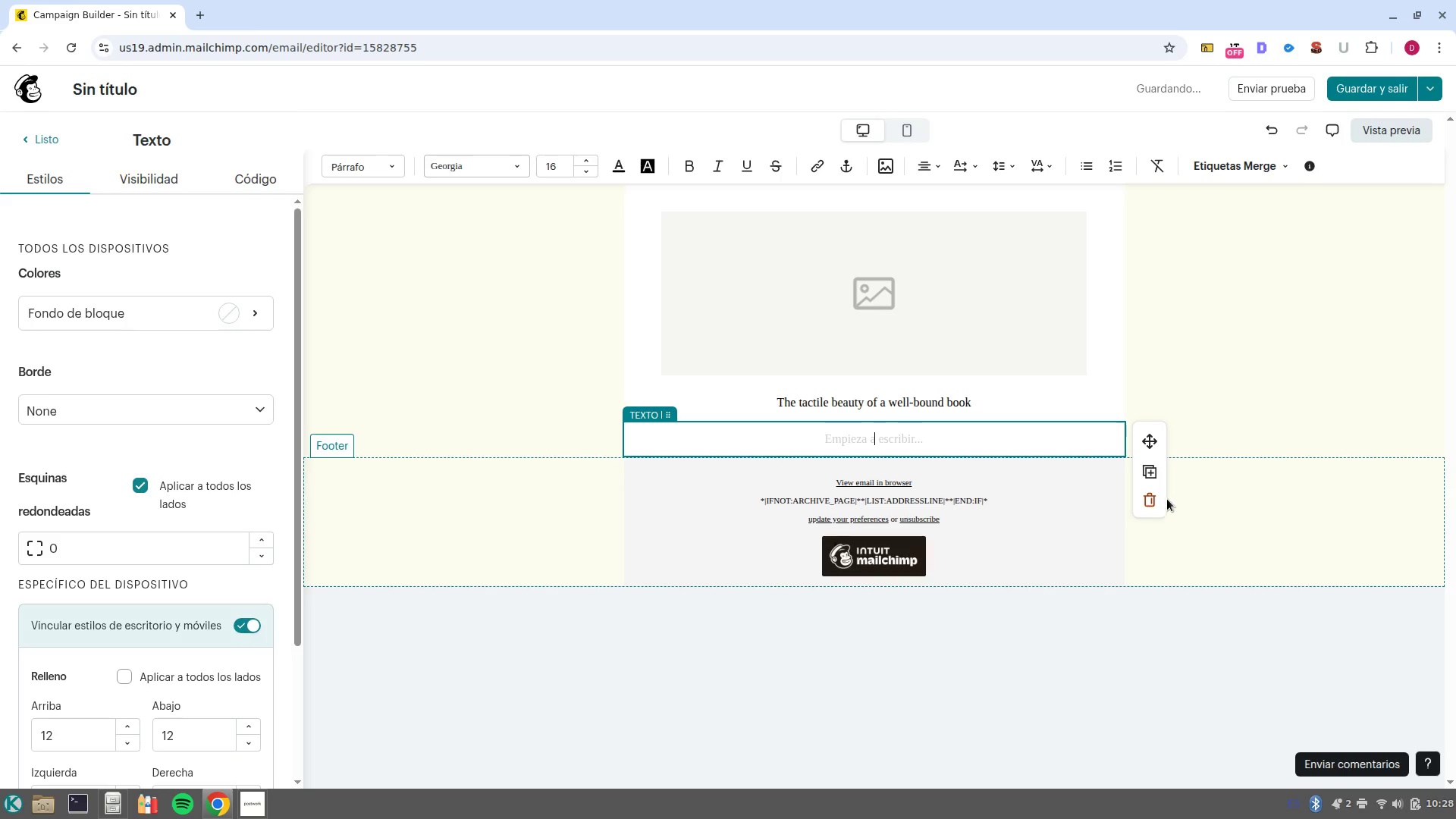 
left_click([1145, 500])
 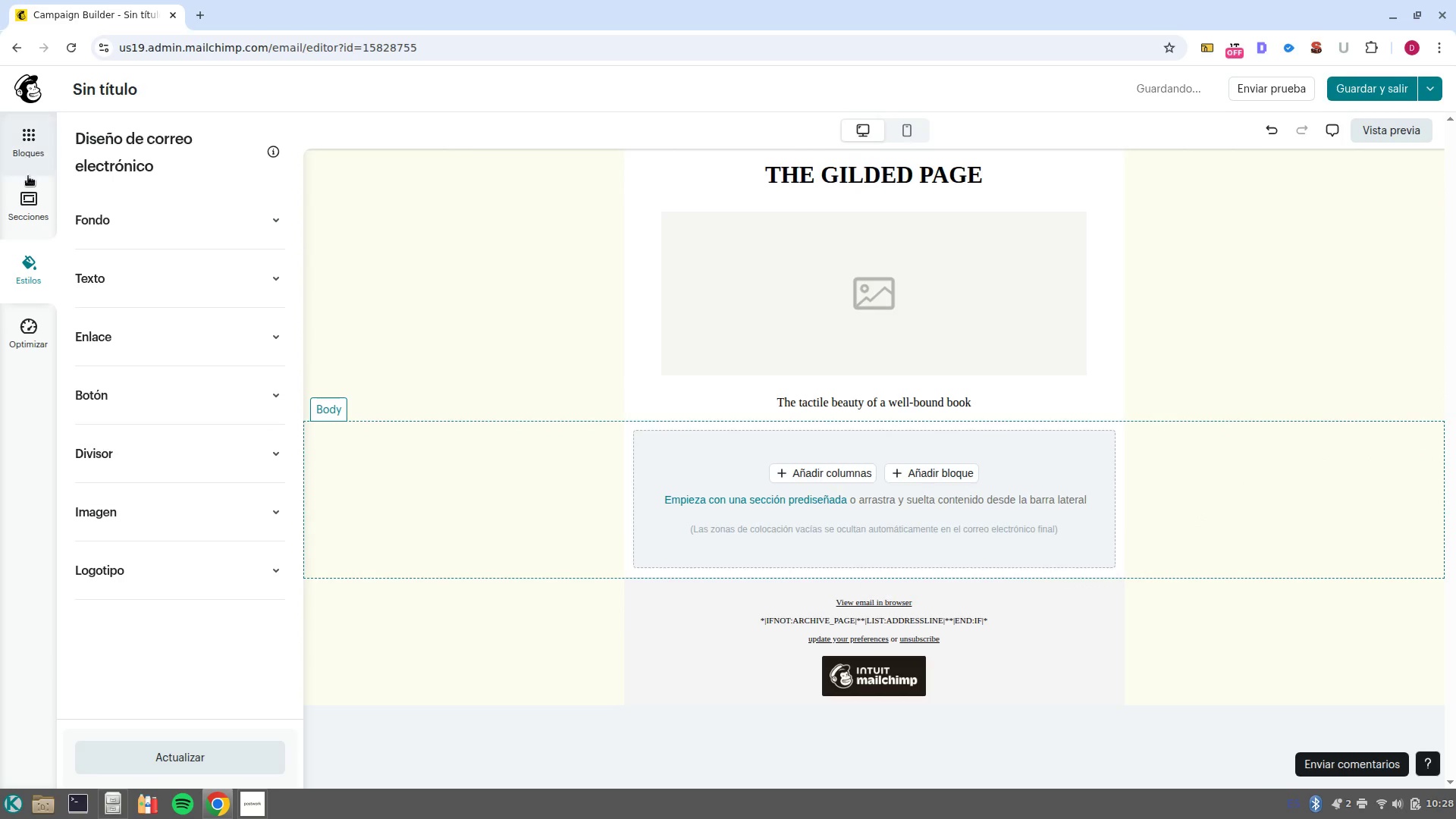 
left_click([30, 146])
 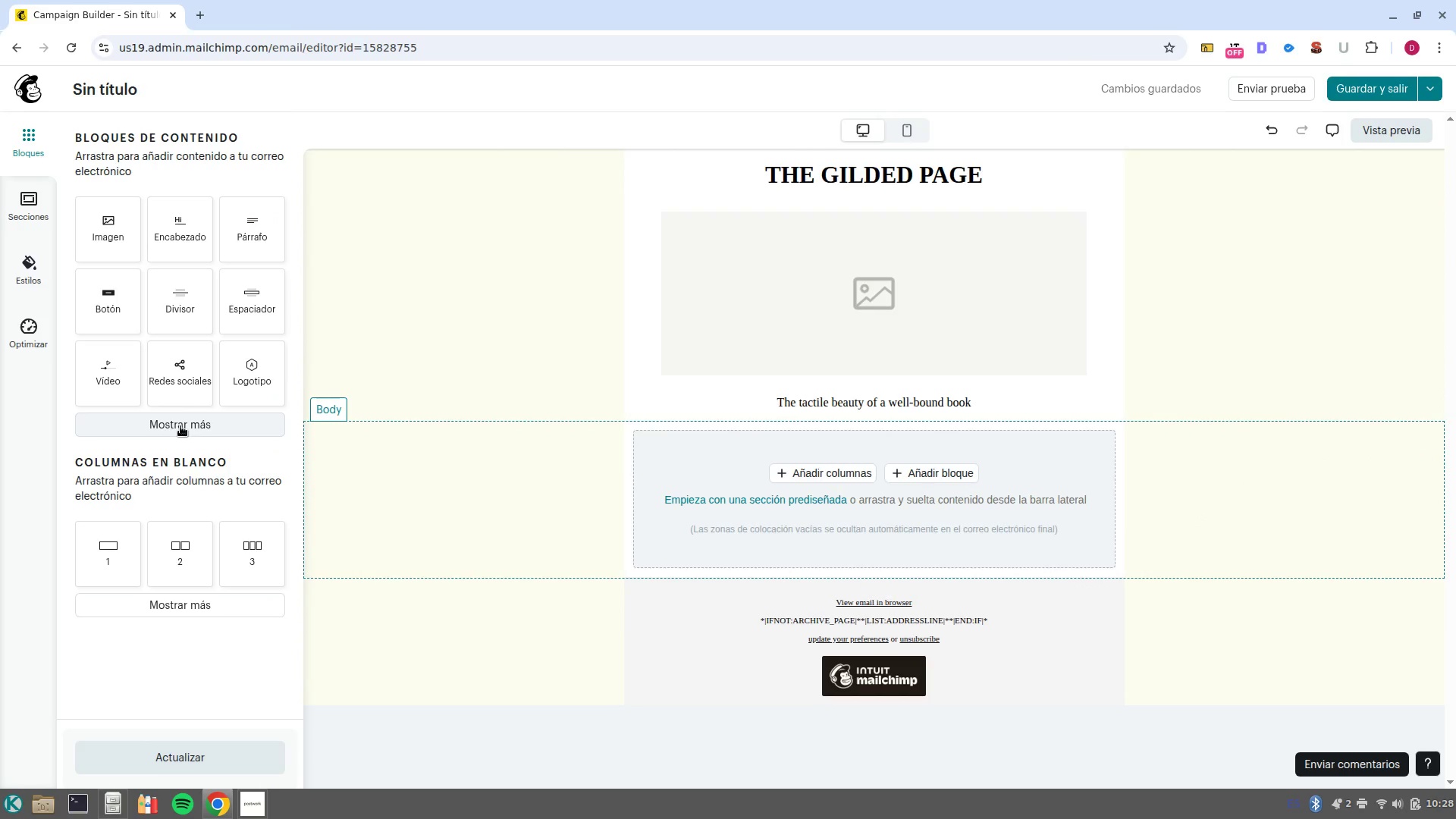 
left_click([180, 426])
 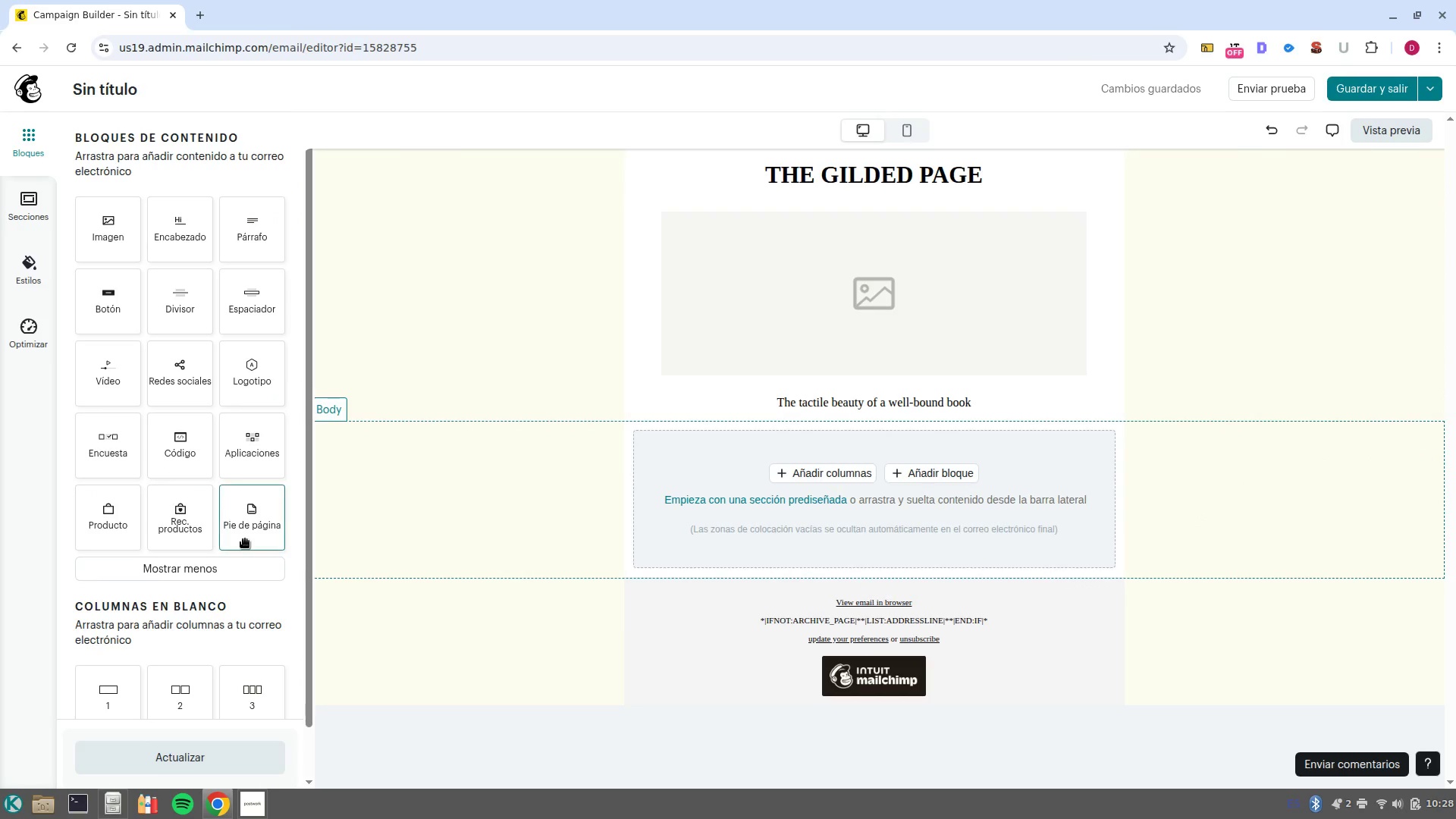 
left_click_drag(start_coordinate=[246, 532], to_coordinate=[767, 507])
 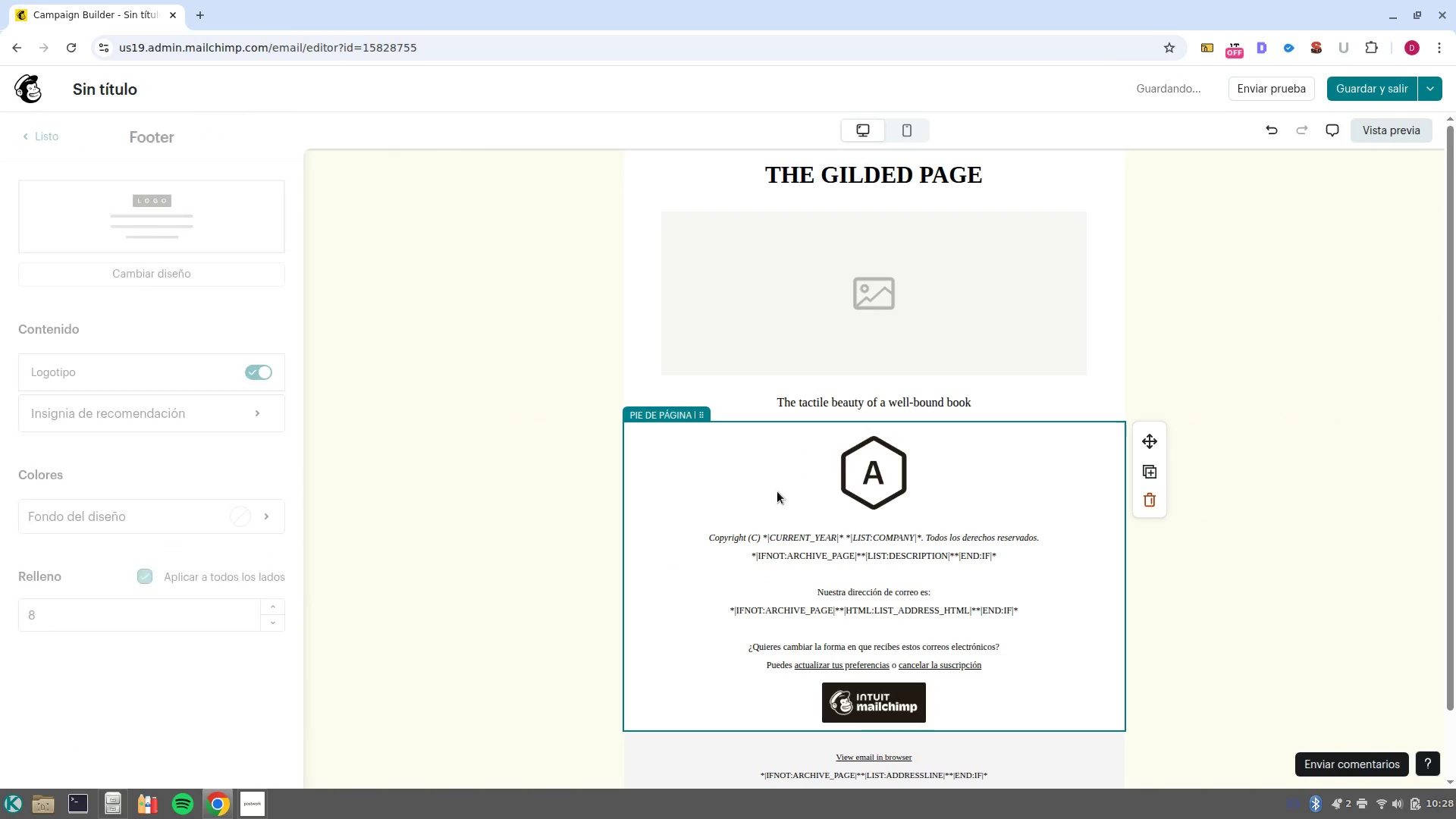 
scroll: coordinate [780, 491], scroll_direction: down, amount: 1.0
 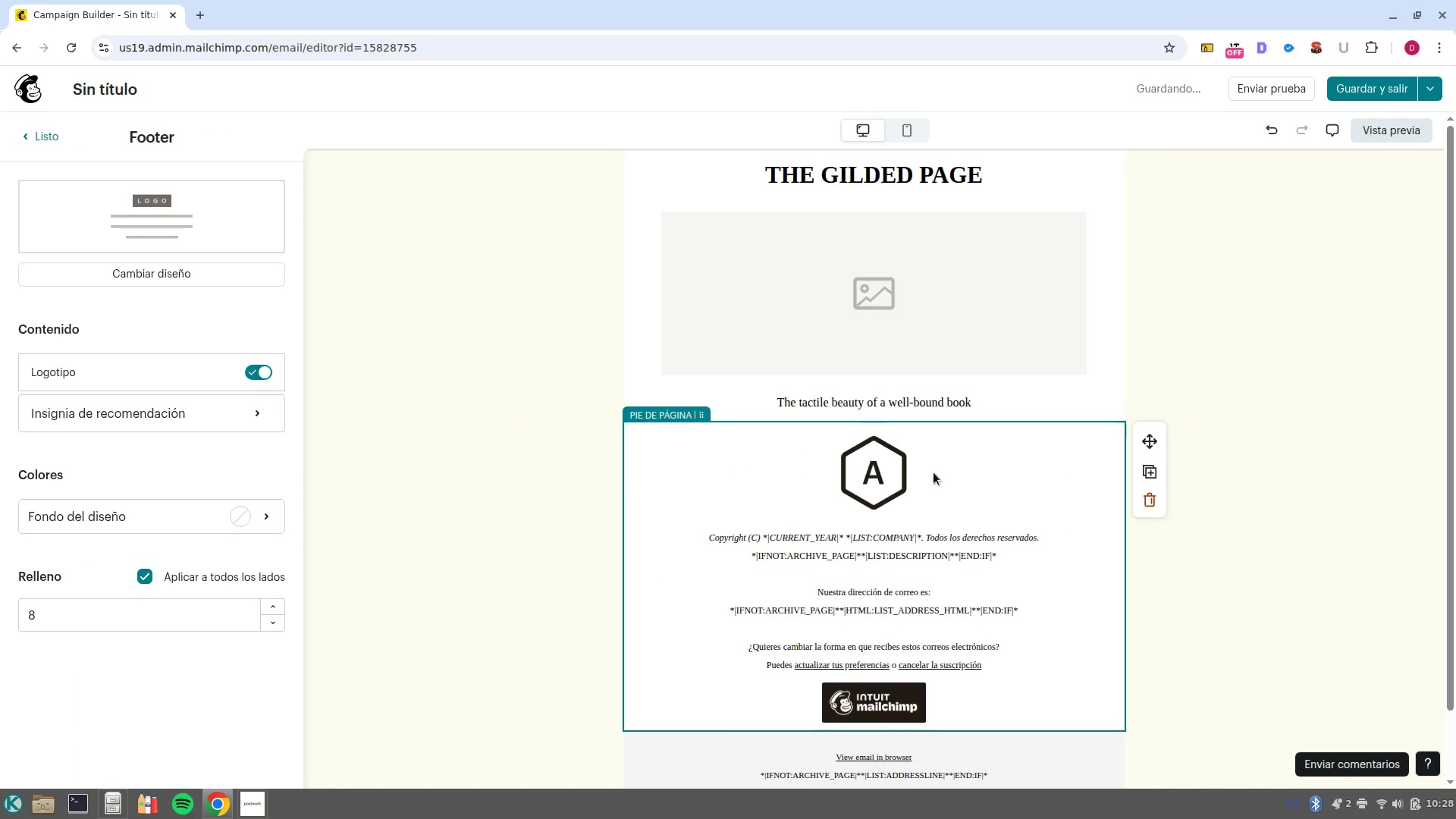 
left_click([907, 469])
 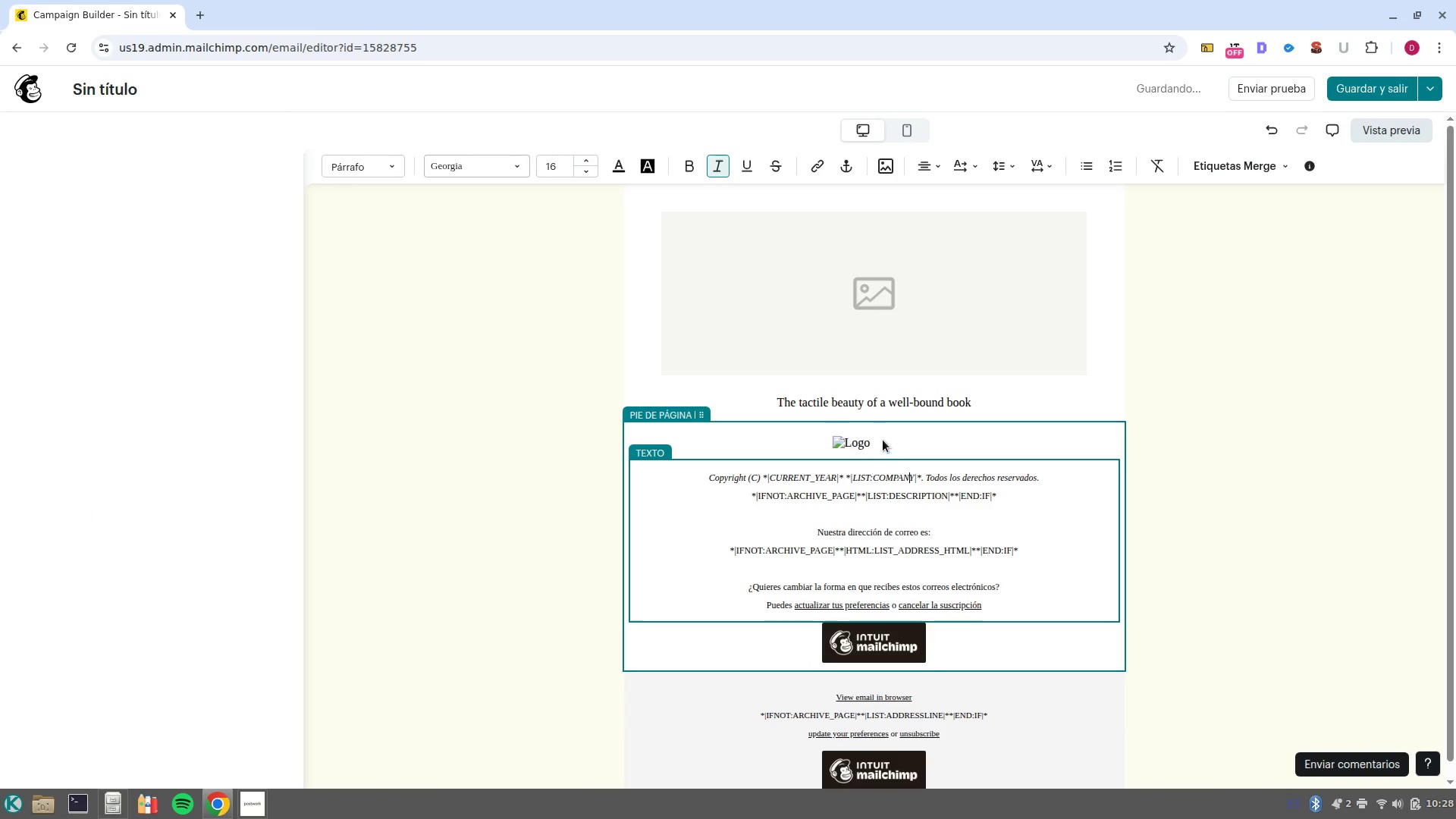 
left_click([877, 435])
 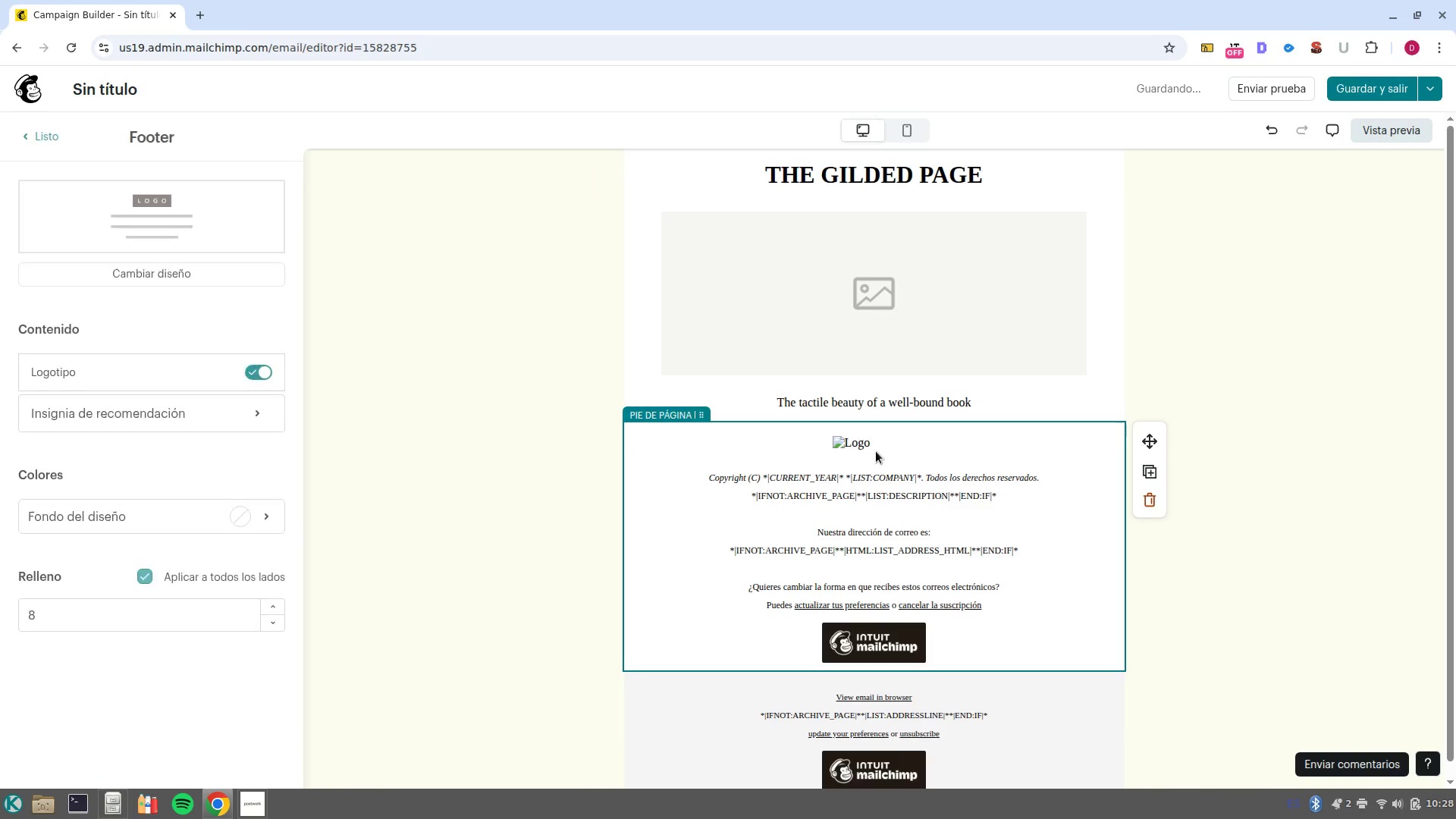 
left_click([863, 454])
 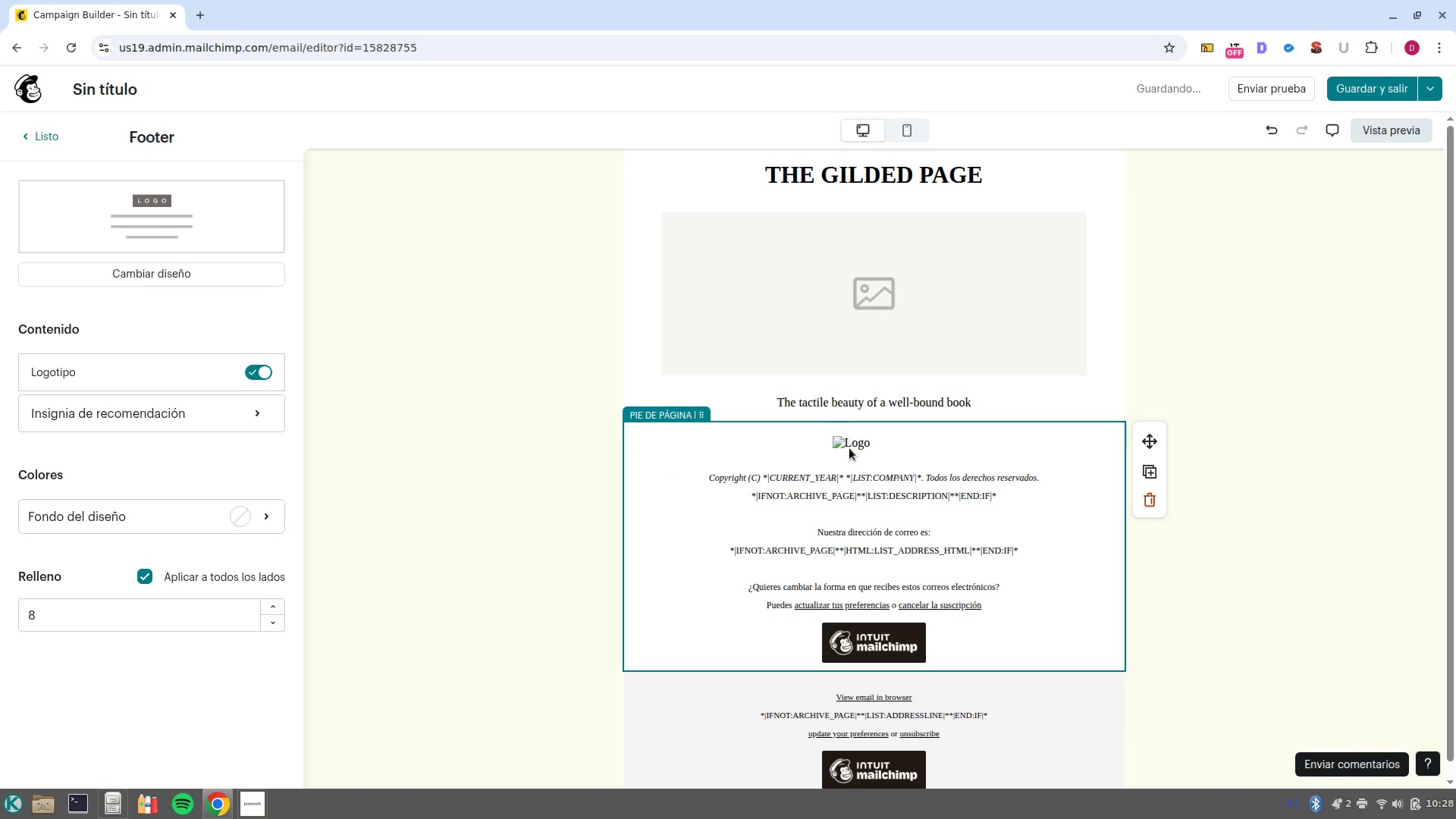 
left_click([847, 445])
 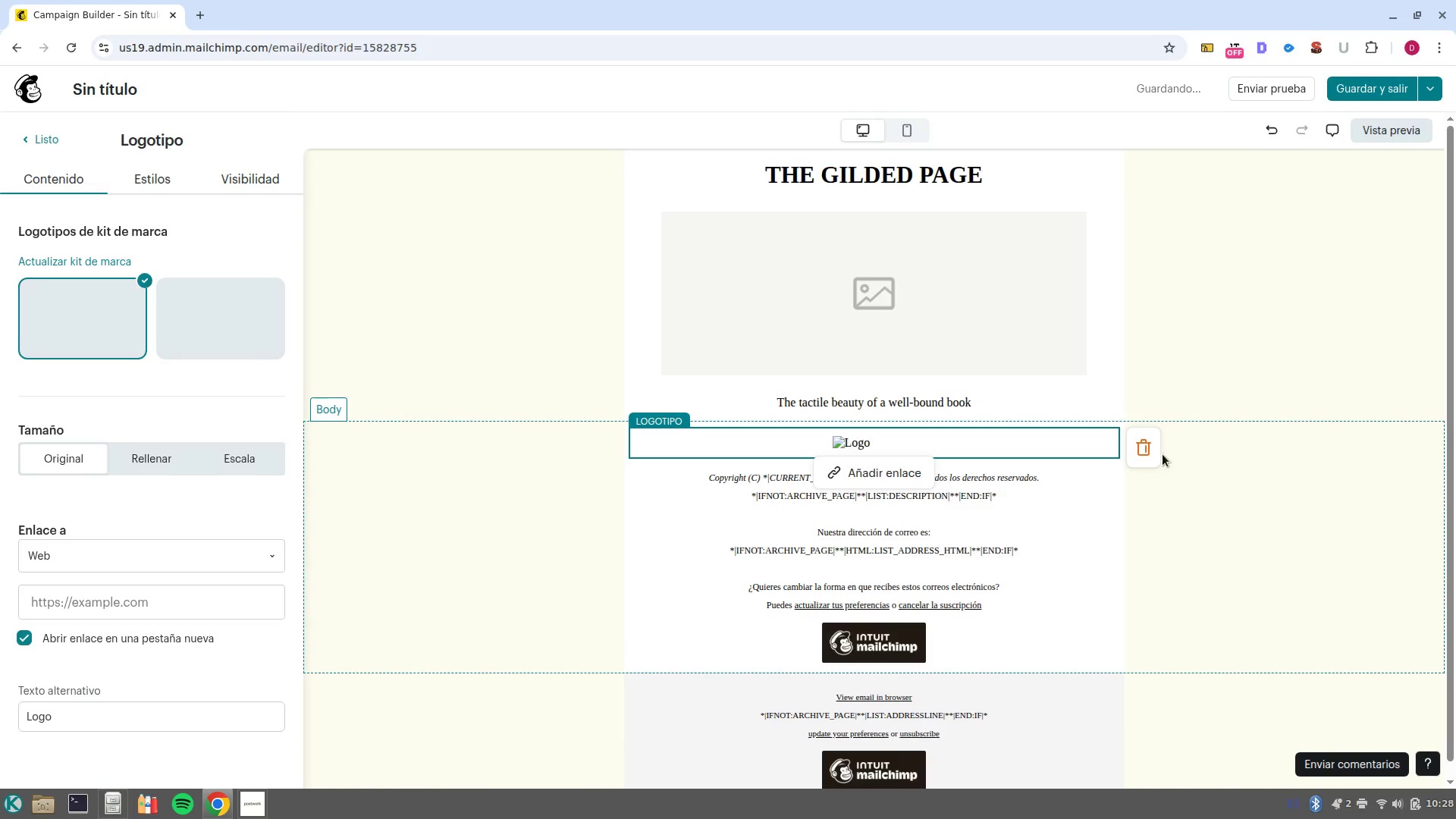 
left_click([1141, 450])
 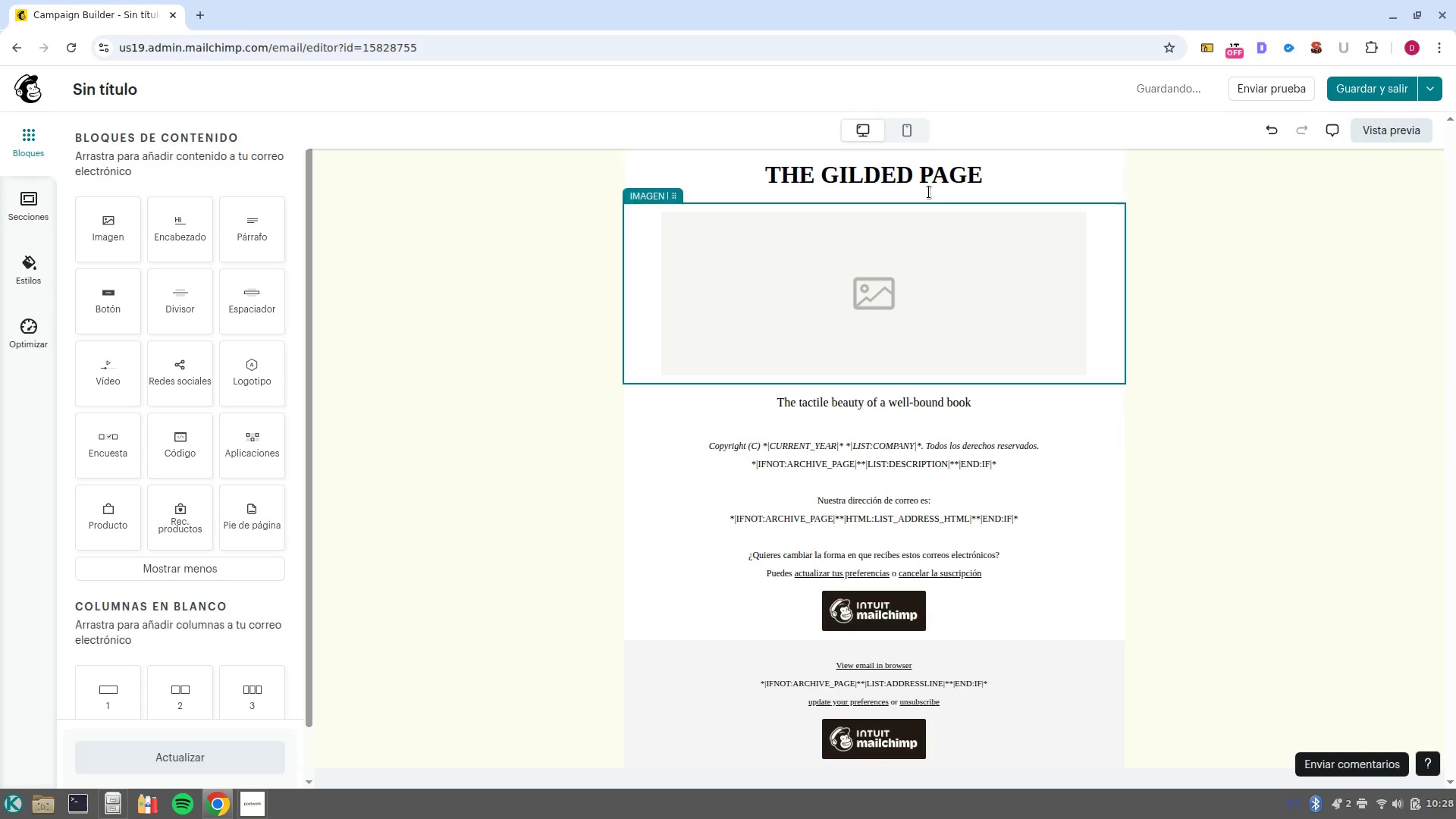 
left_click([929, 187])
 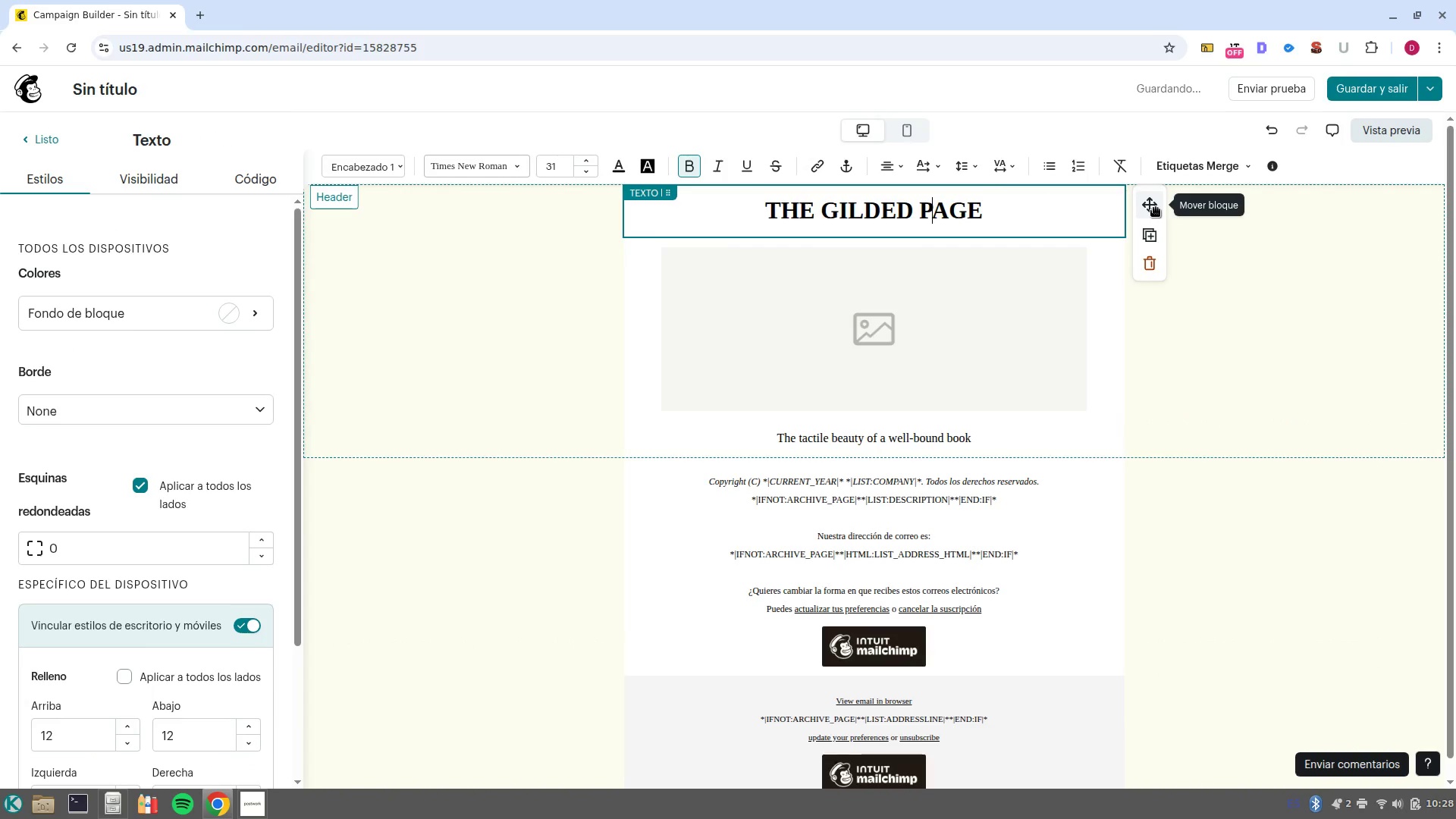 
key(Control+Z)
 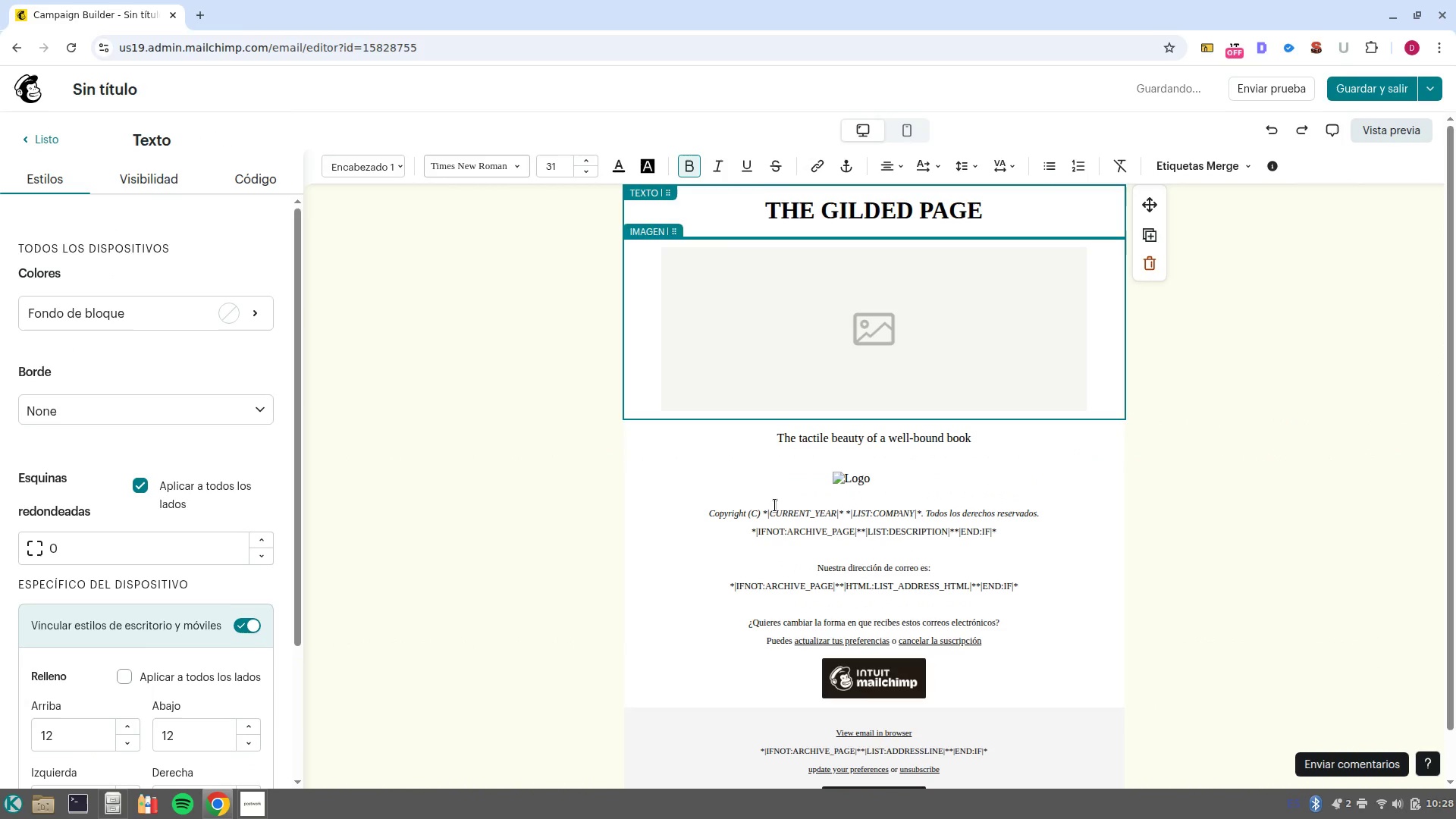 
left_click([844, 470])
 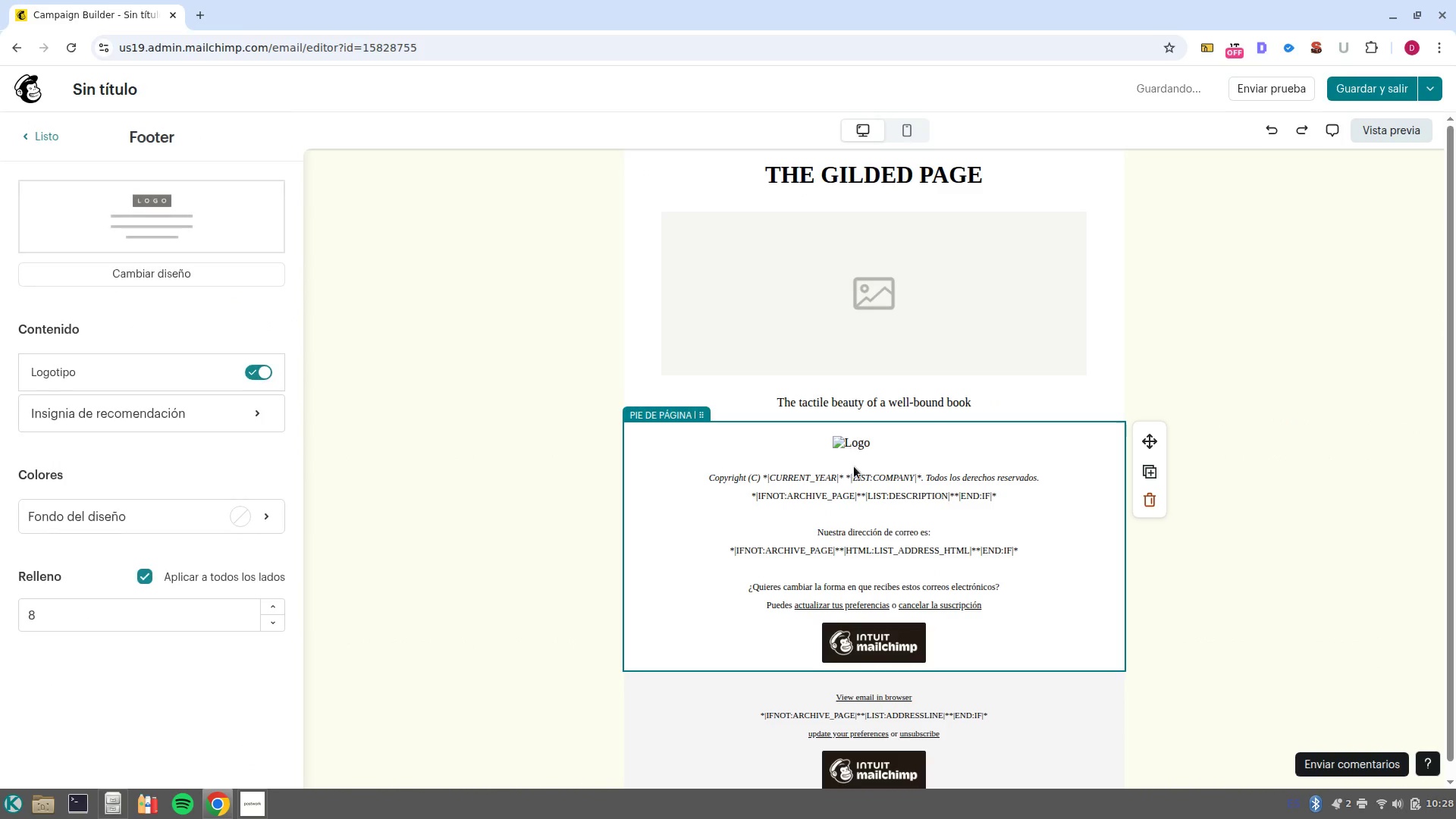 
left_click([852, 451])
 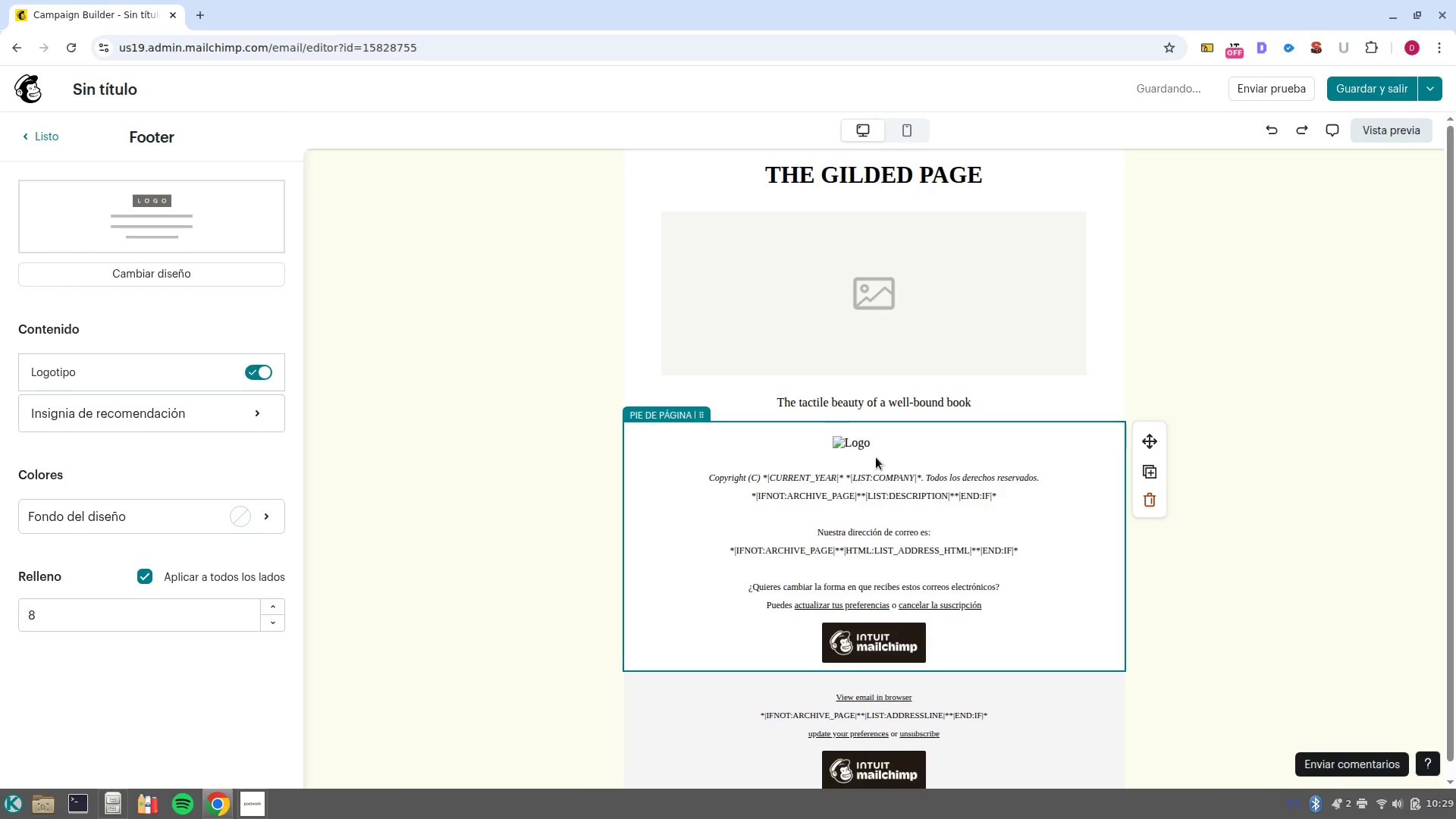 
left_click([876, 457])
 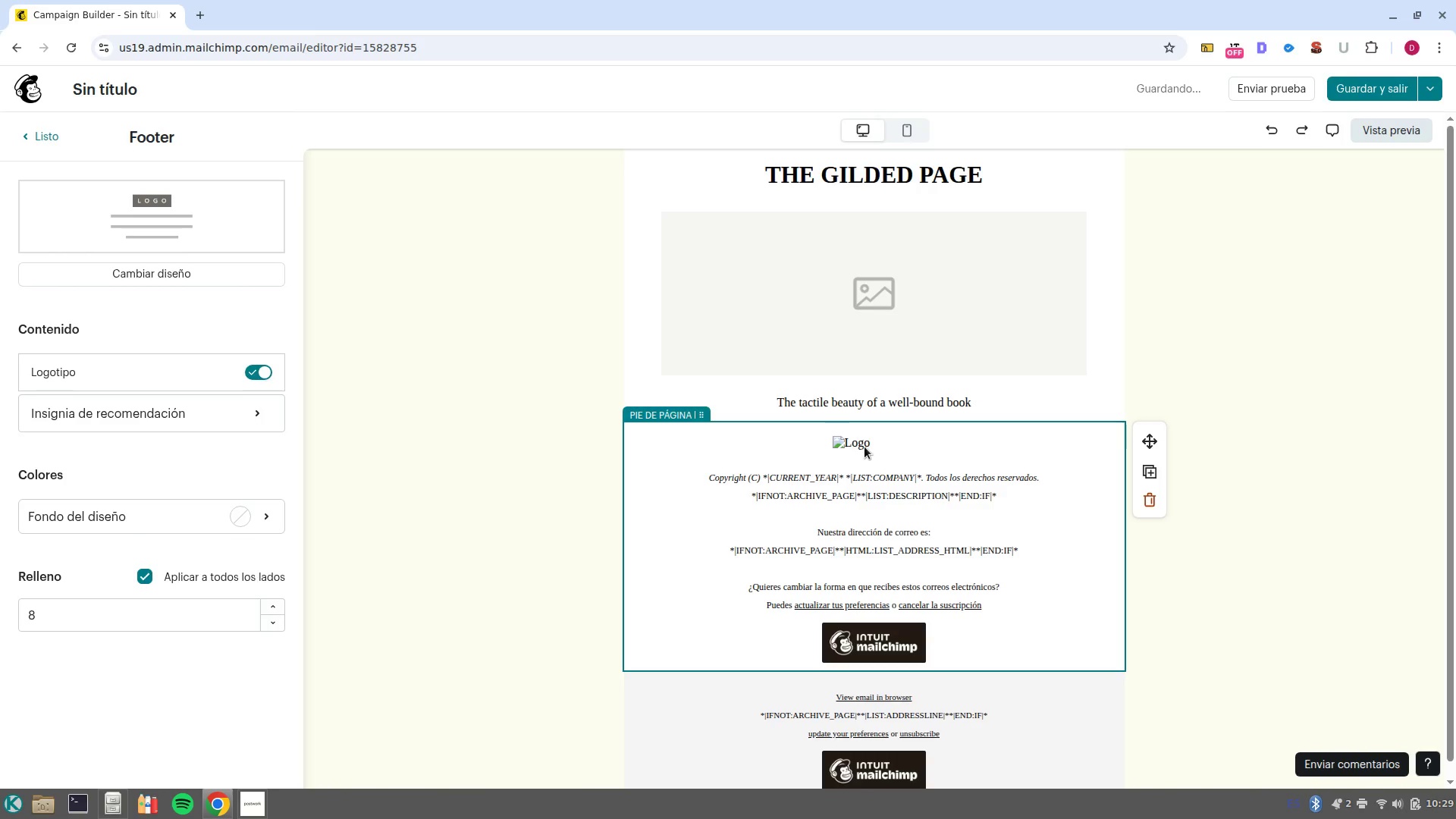 
left_click([853, 446])
 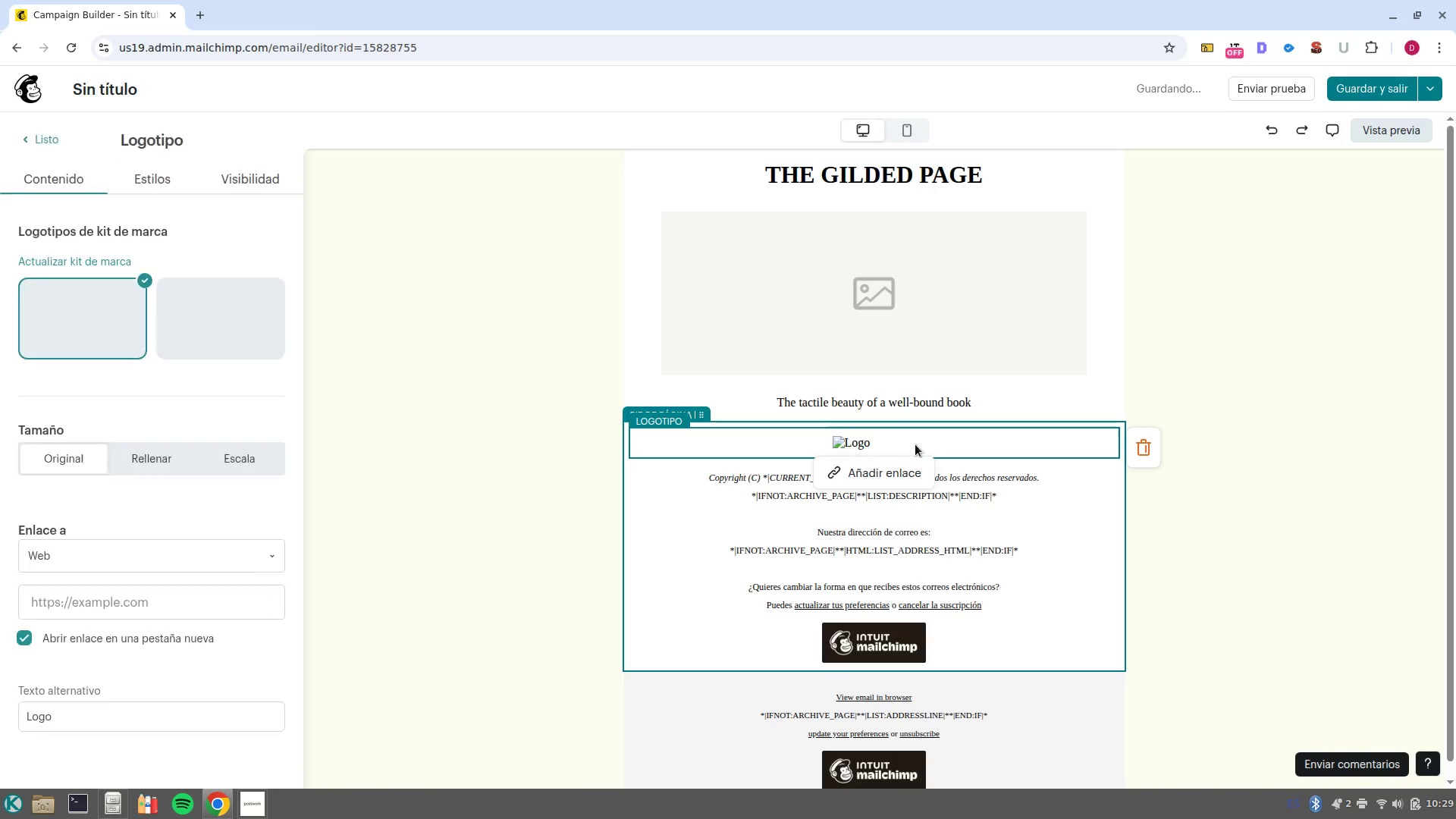 
left_click([915, 444])
 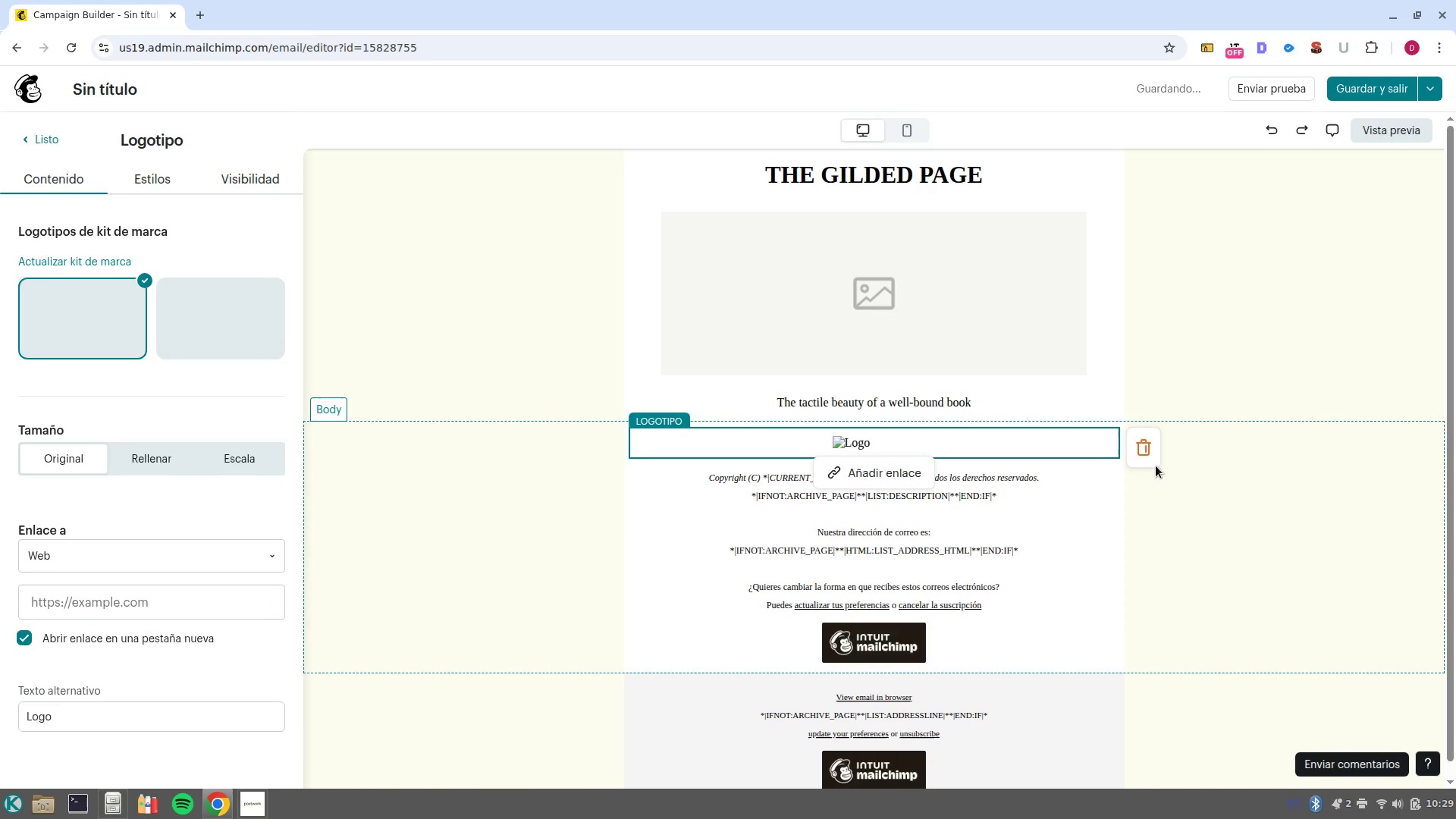 
left_click([1144, 457])
 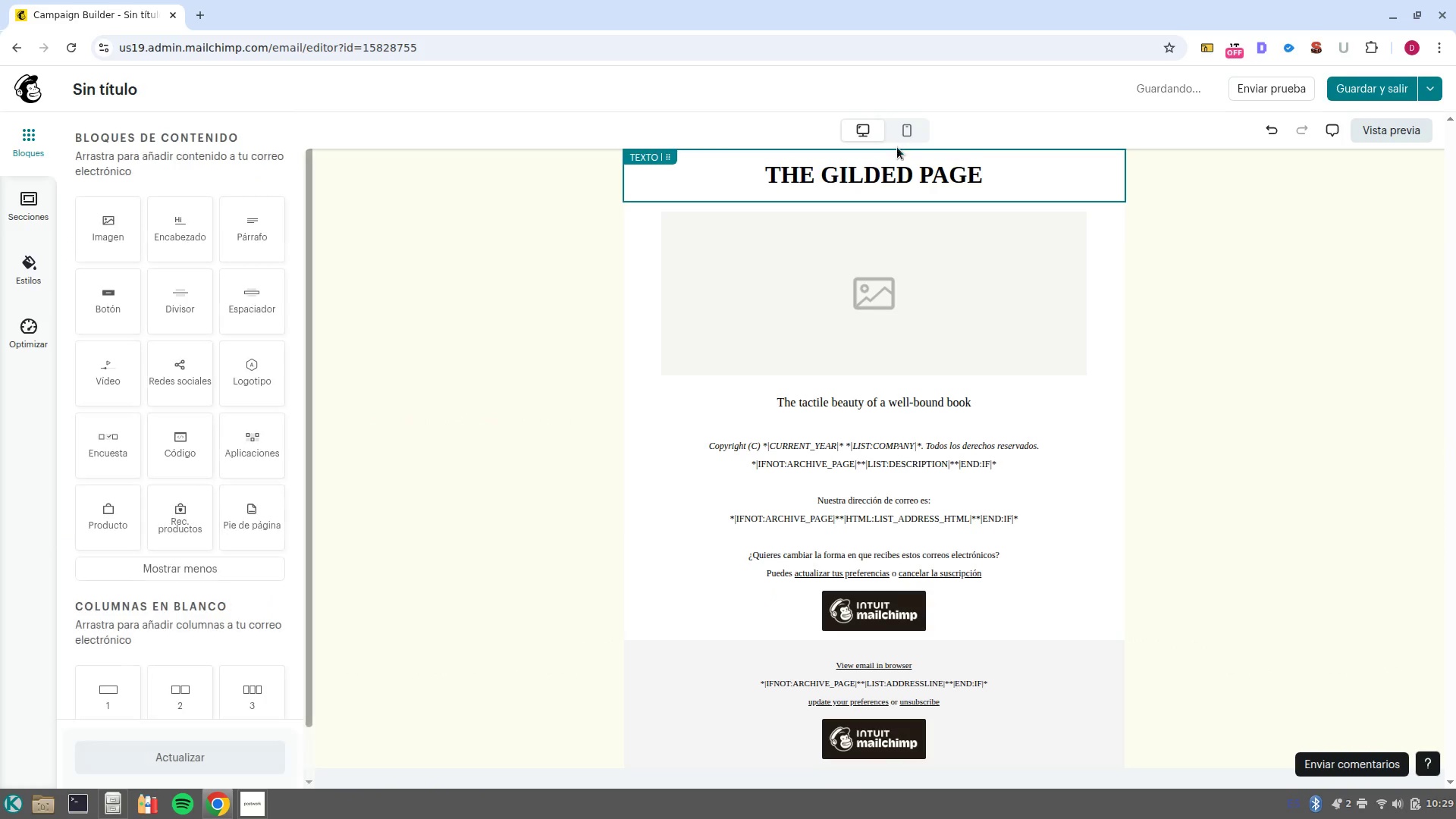 
left_click([902, 164])
 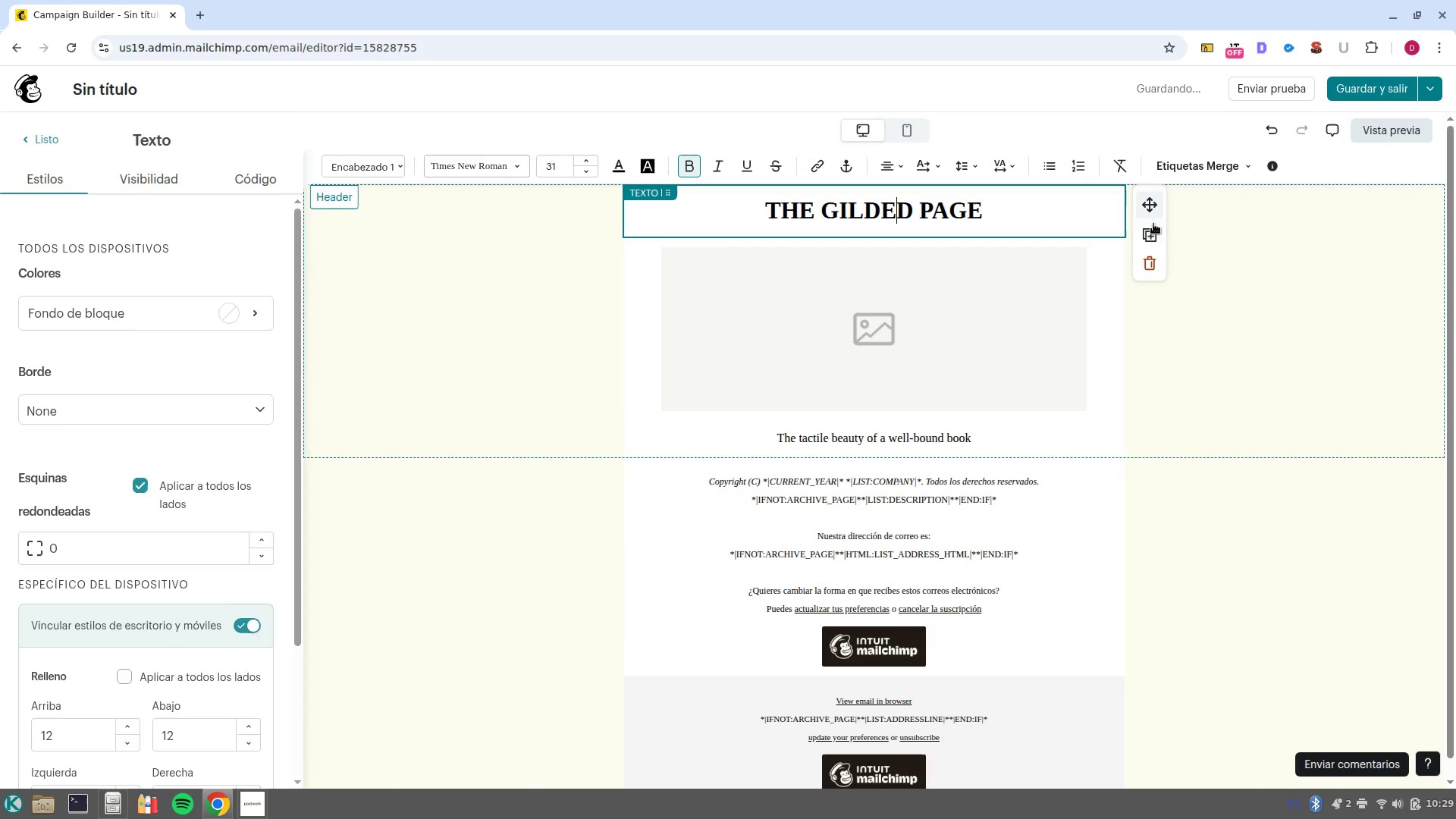 
left_click([1148, 243])
 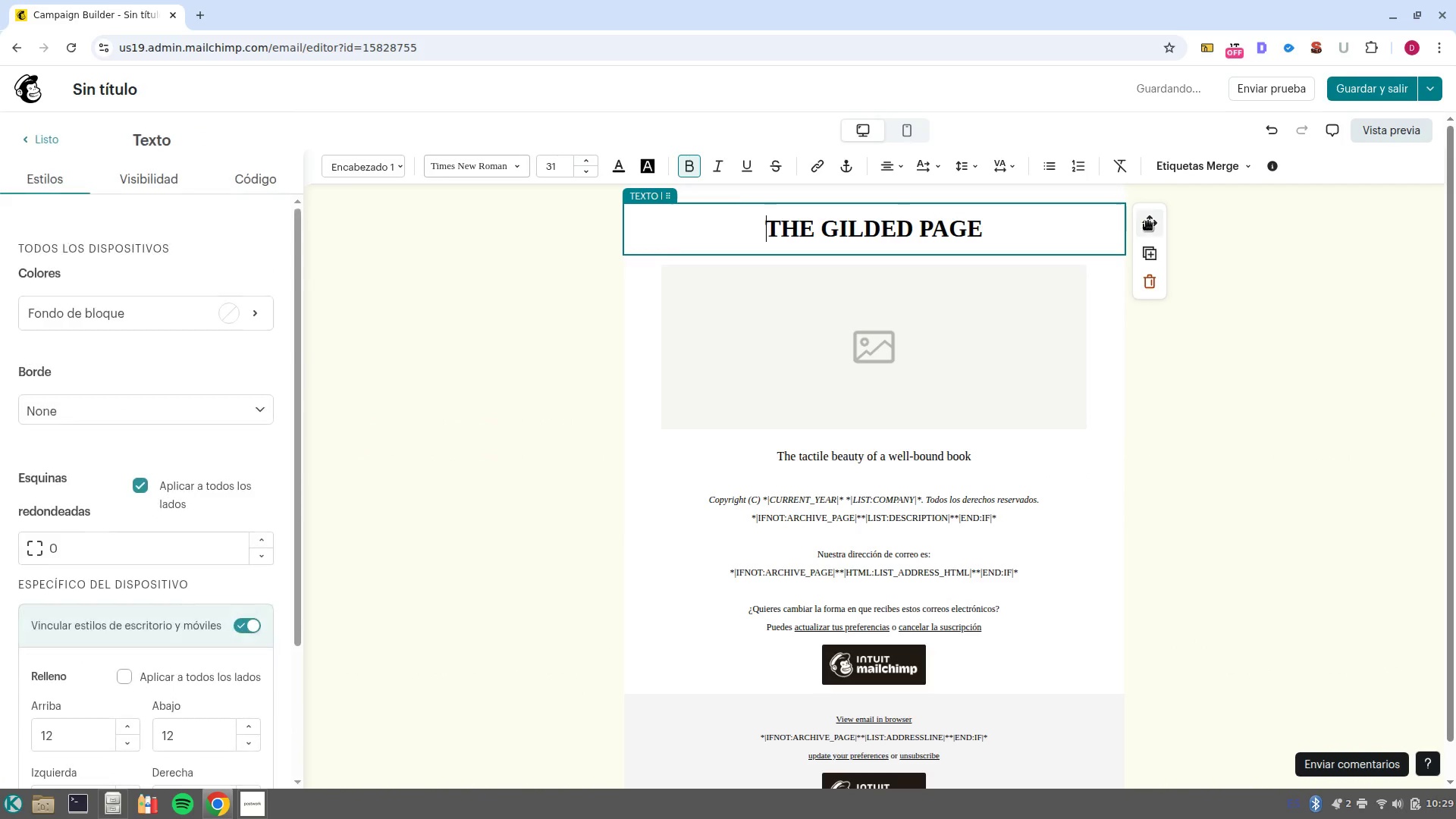 
left_click_drag(start_coordinate=[1153, 223], to_coordinate=[886, 491])
 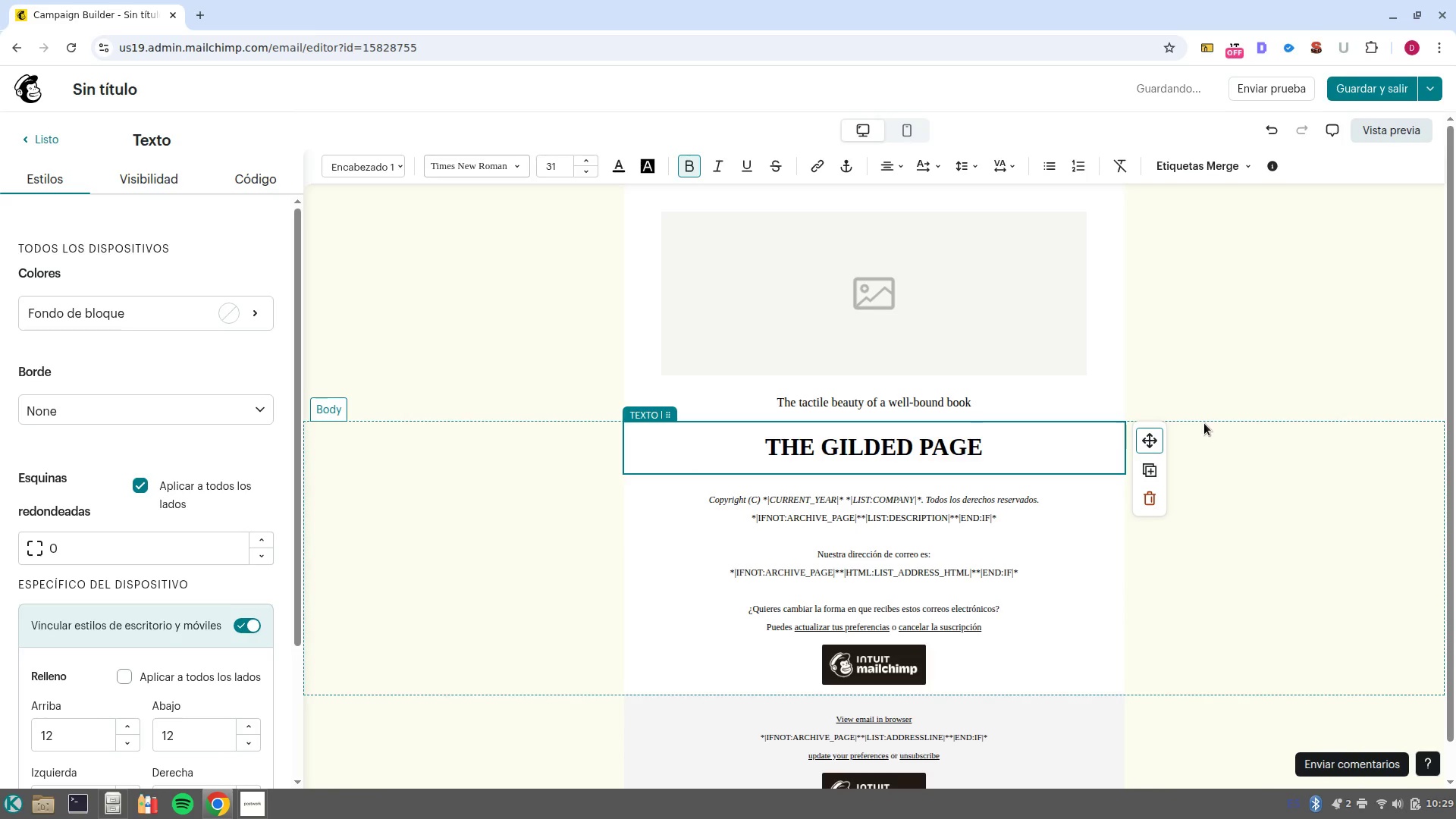 
left_click([1214, 411])
 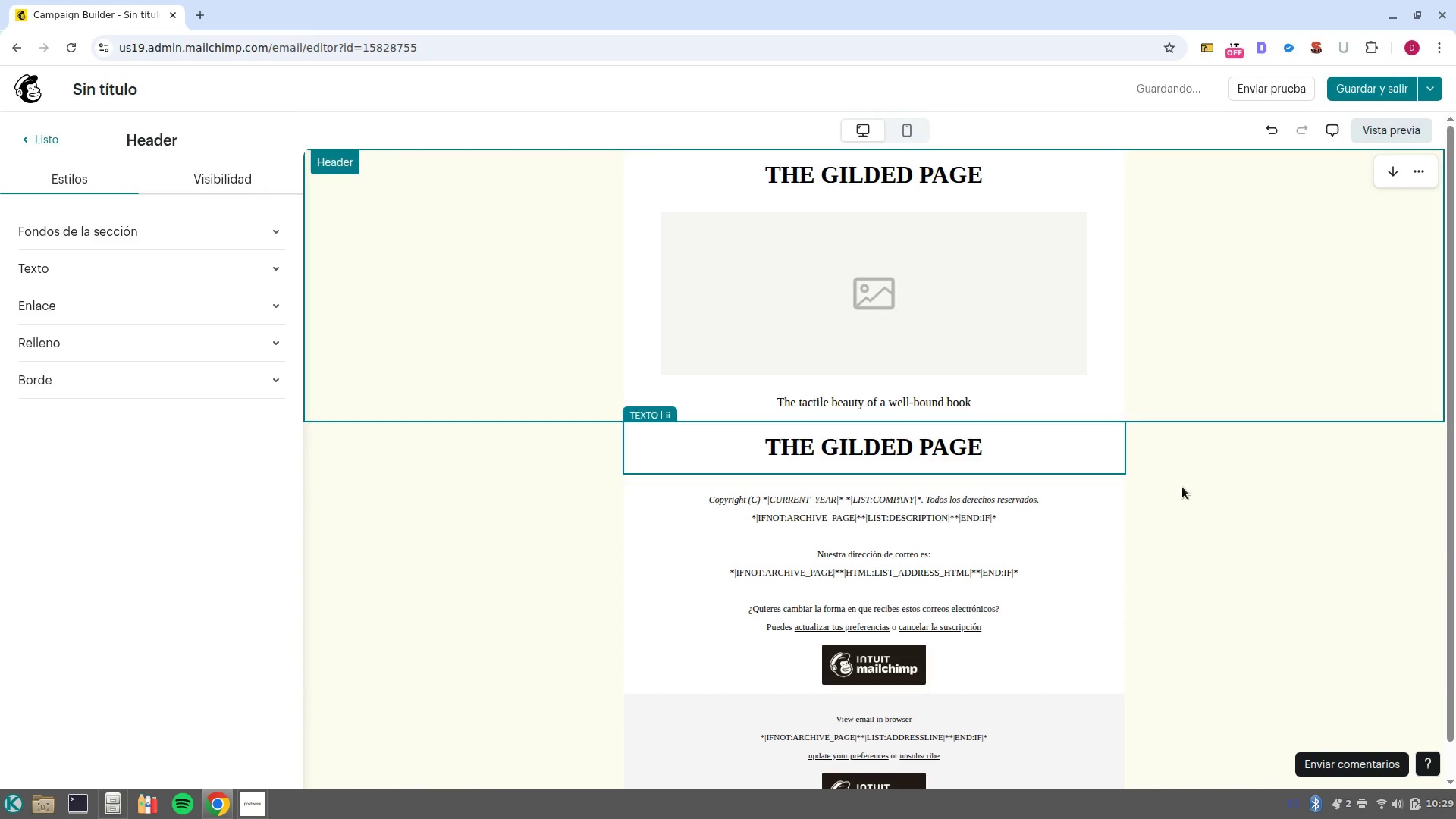 
left_click([1203, 473])
 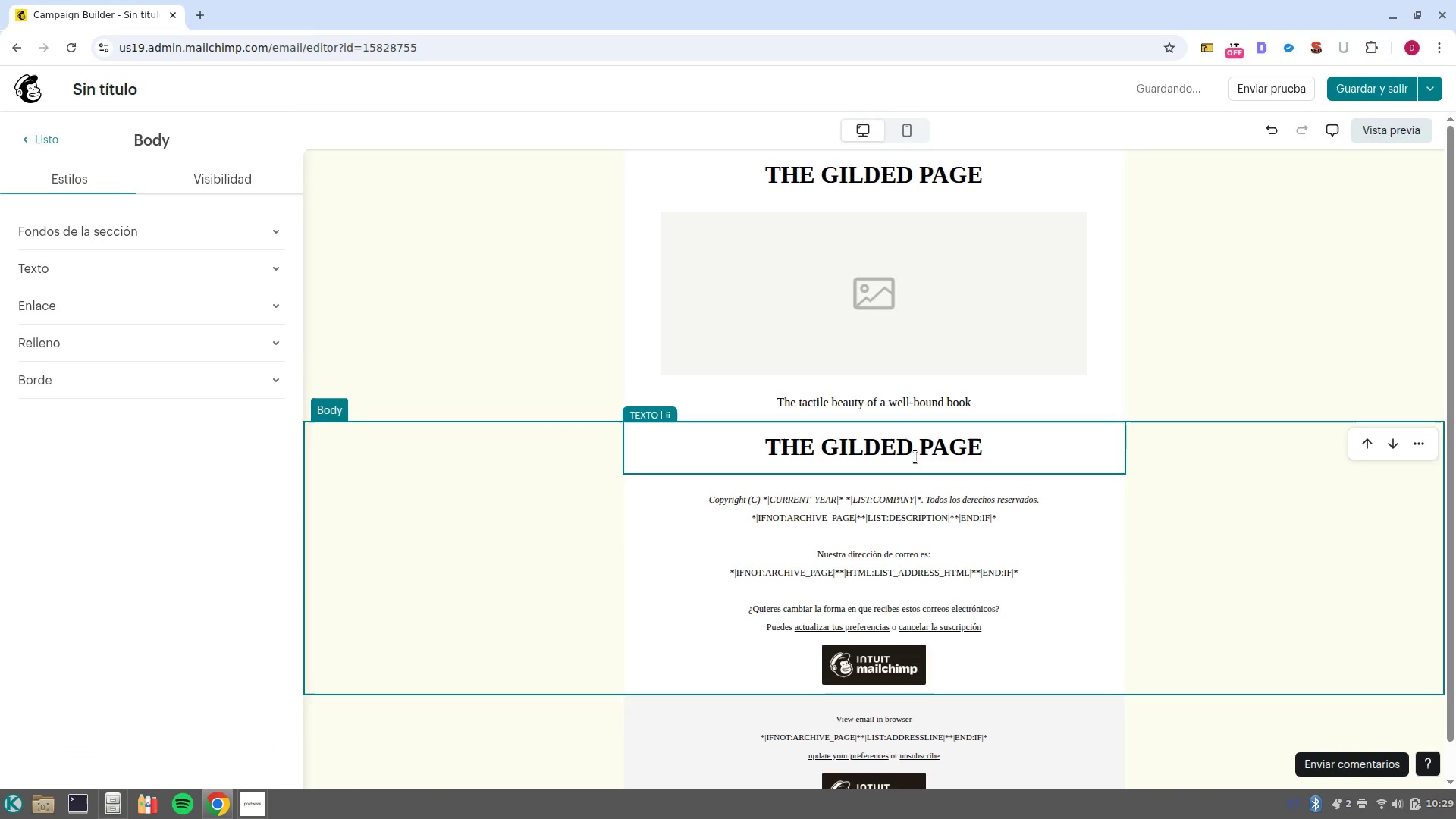 
left_click([914, 455])
 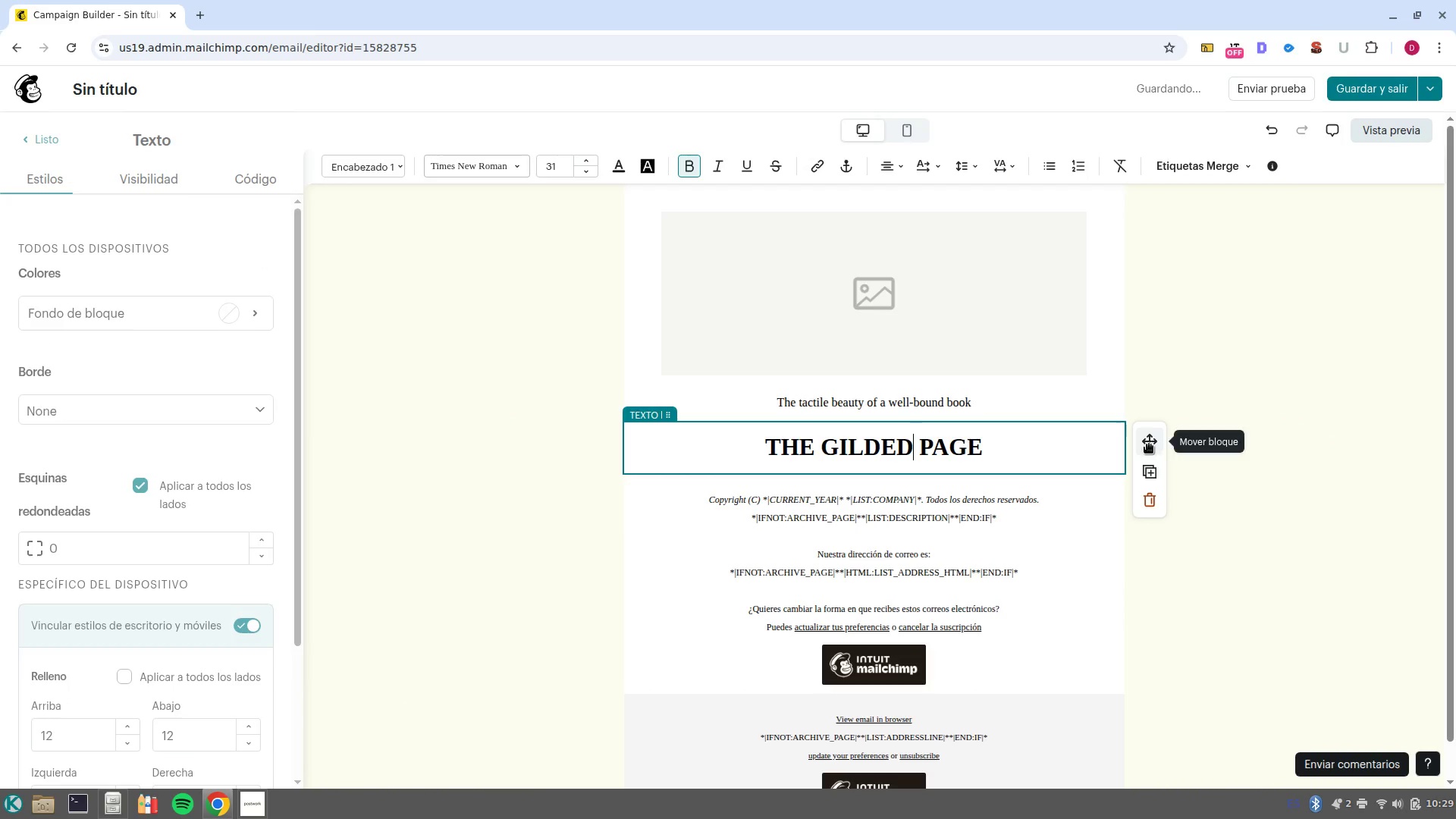 
left_click_drag(start_coordinate=[1144, 444], to_coordinate=[919, 546])
 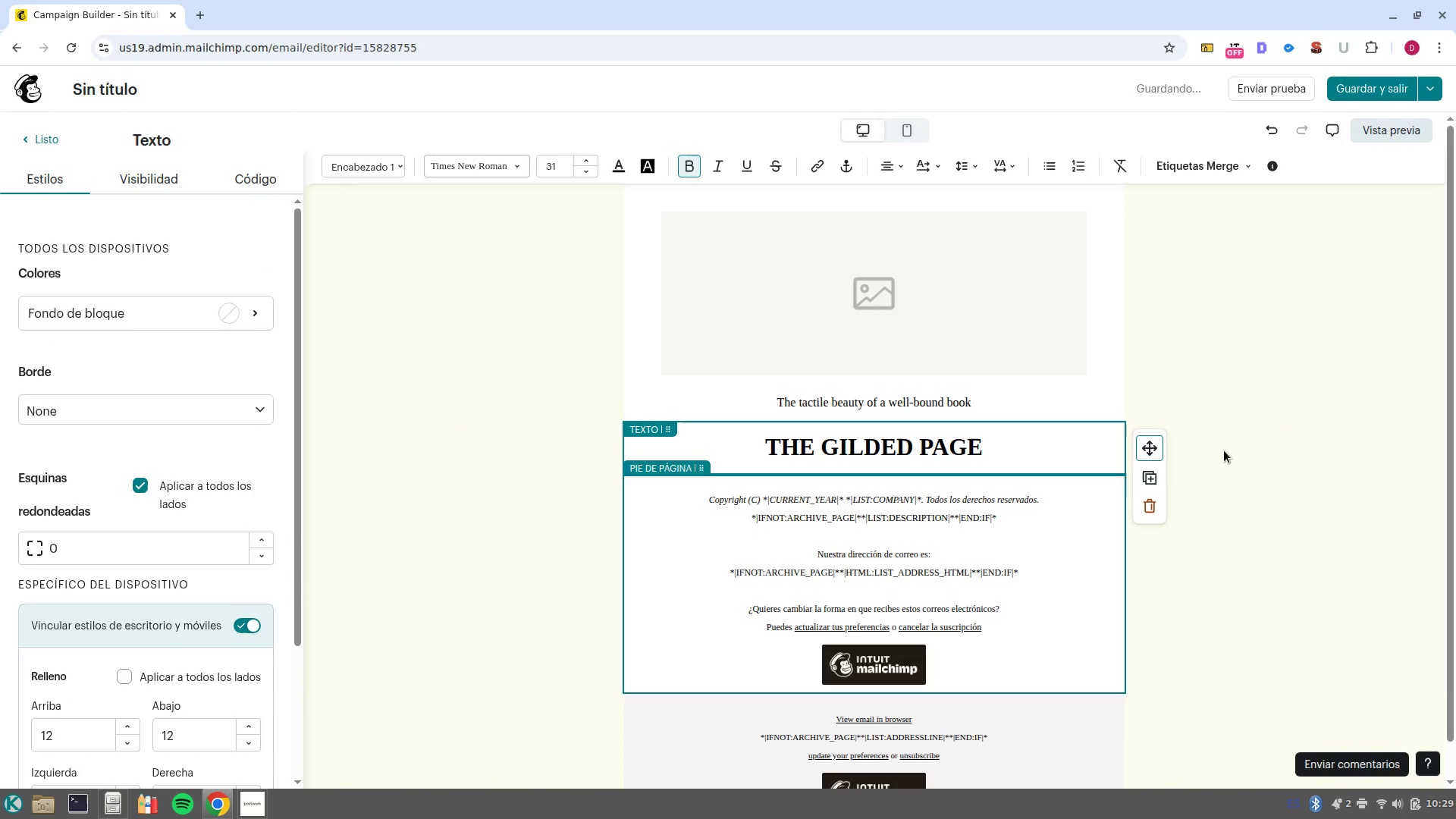 
left_click([1258, 488])
 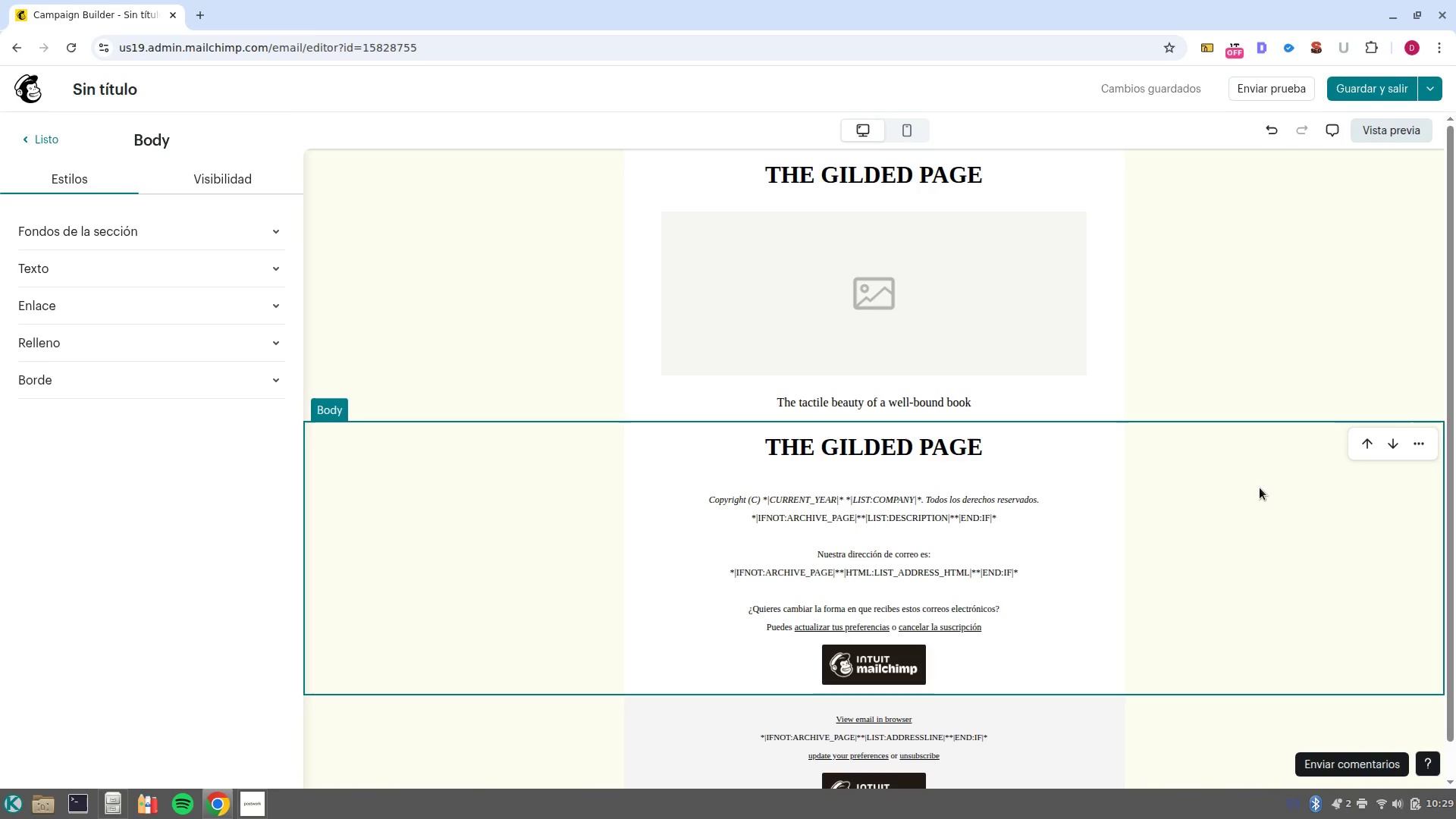 
wait(12.7)
 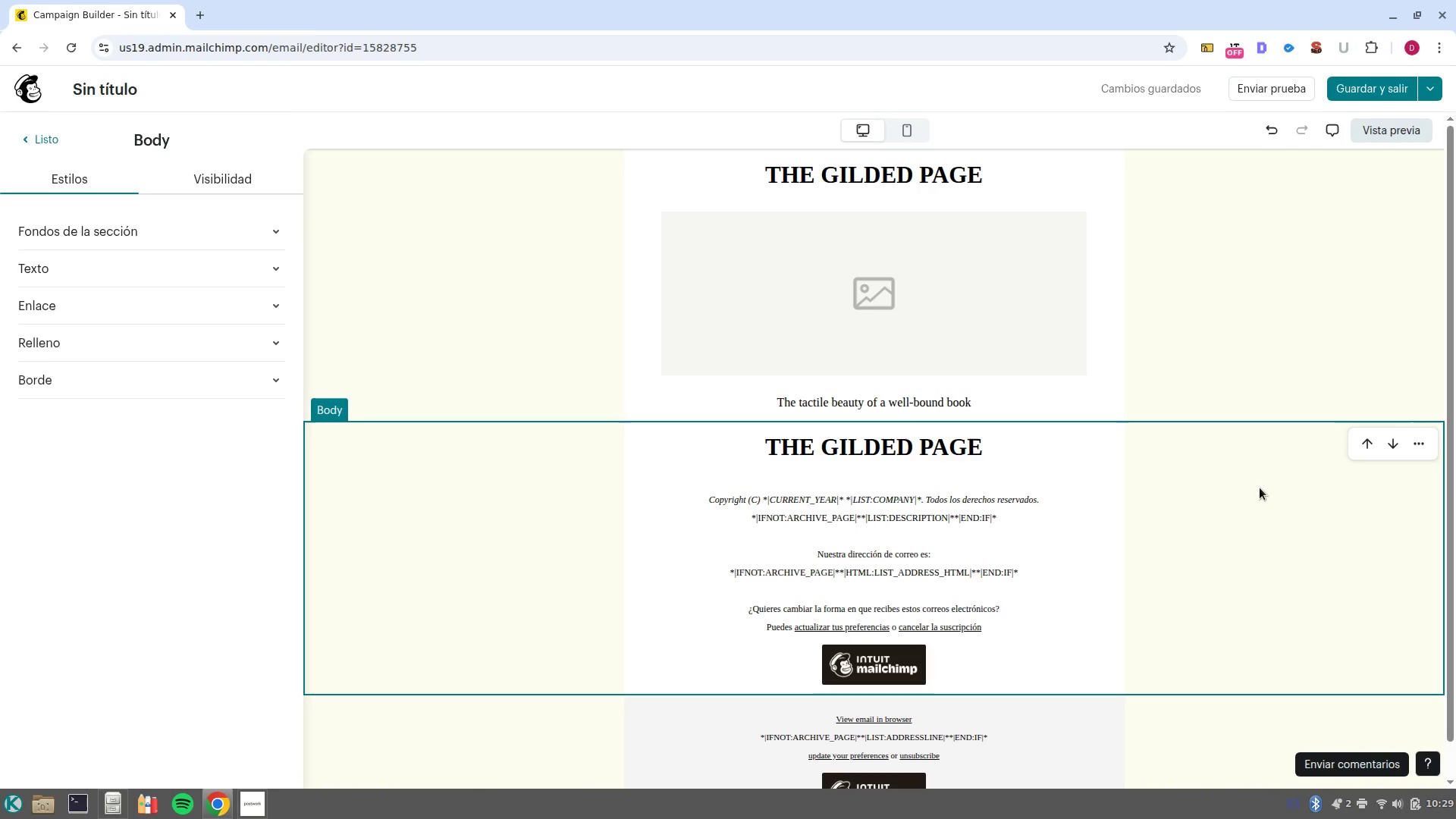 
left_click([275, 737])